 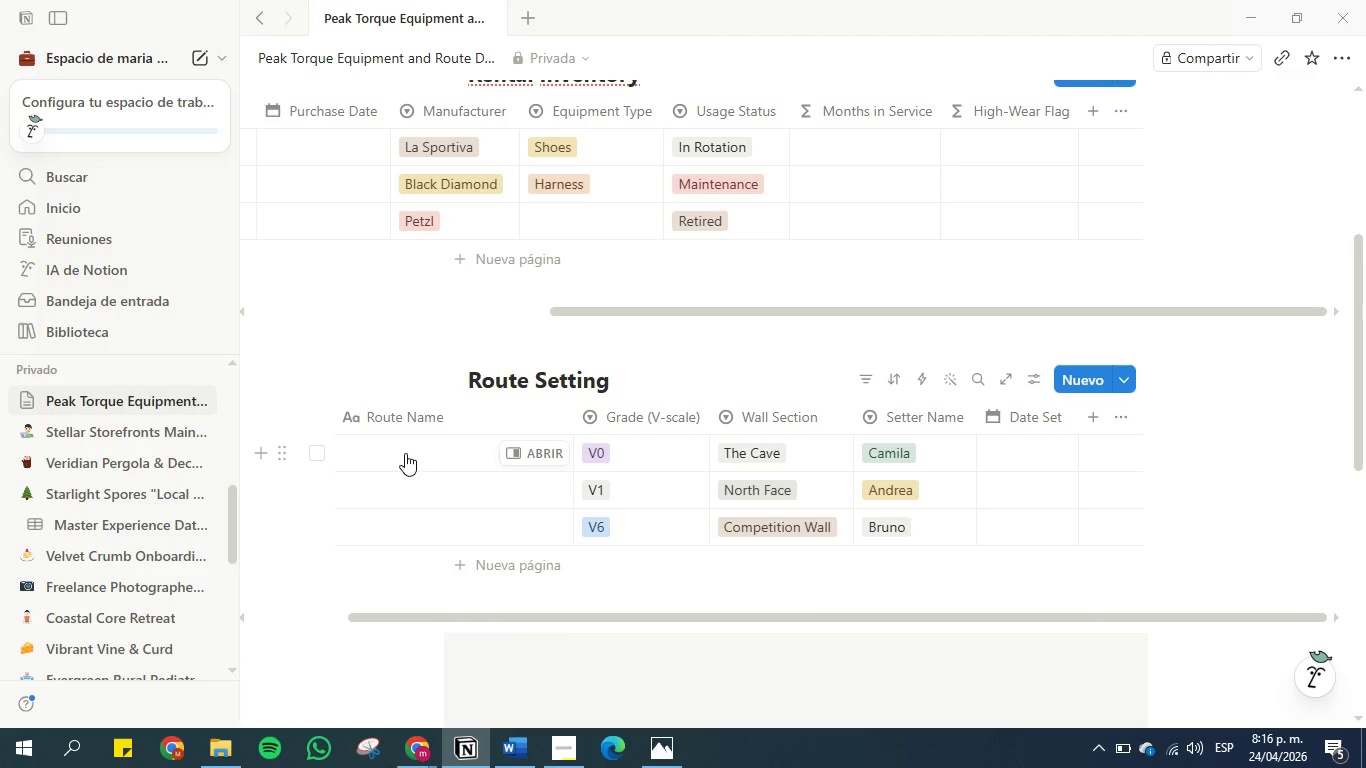 
left_click_drag(start_coordinate=[453, 618], to_coordinate=[330, 602])
 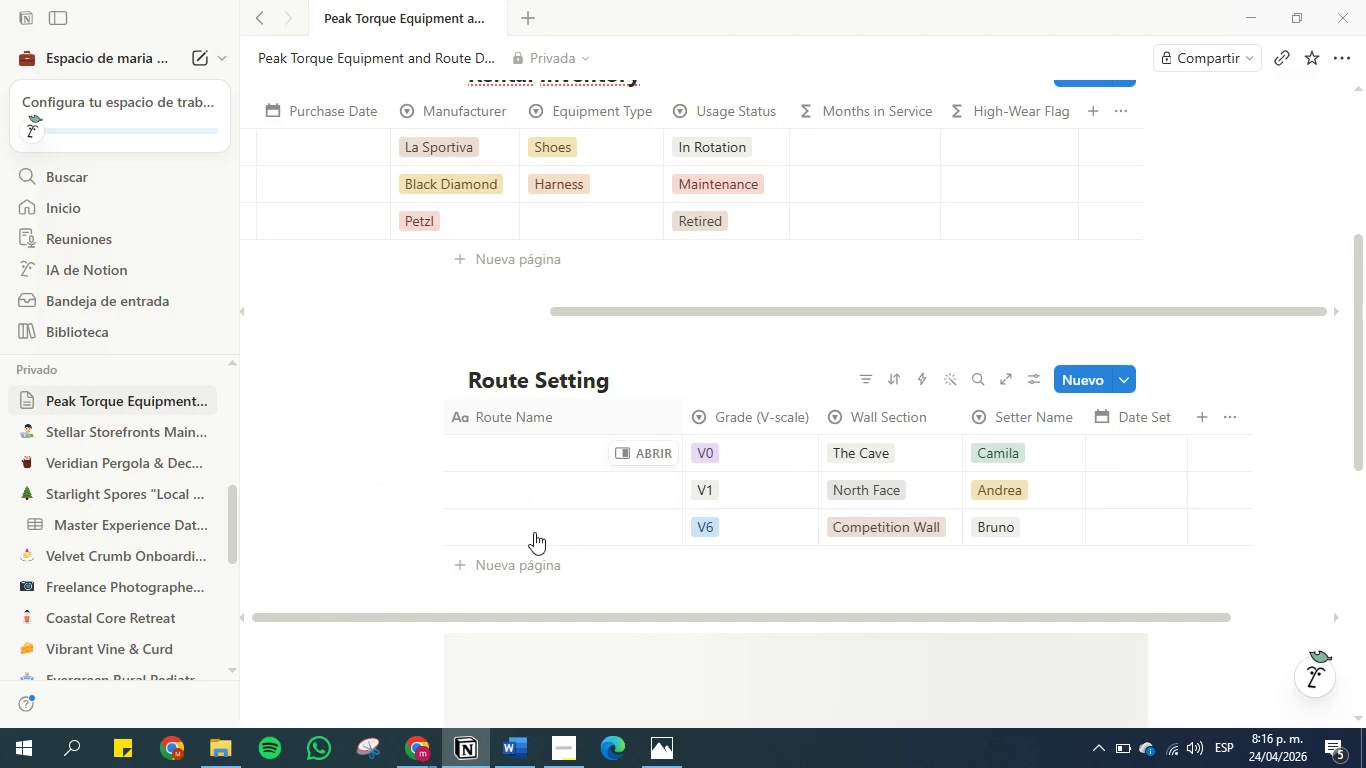 
scroll: coordinate [582, 538], scroll_direction: down, amount: 8.0
 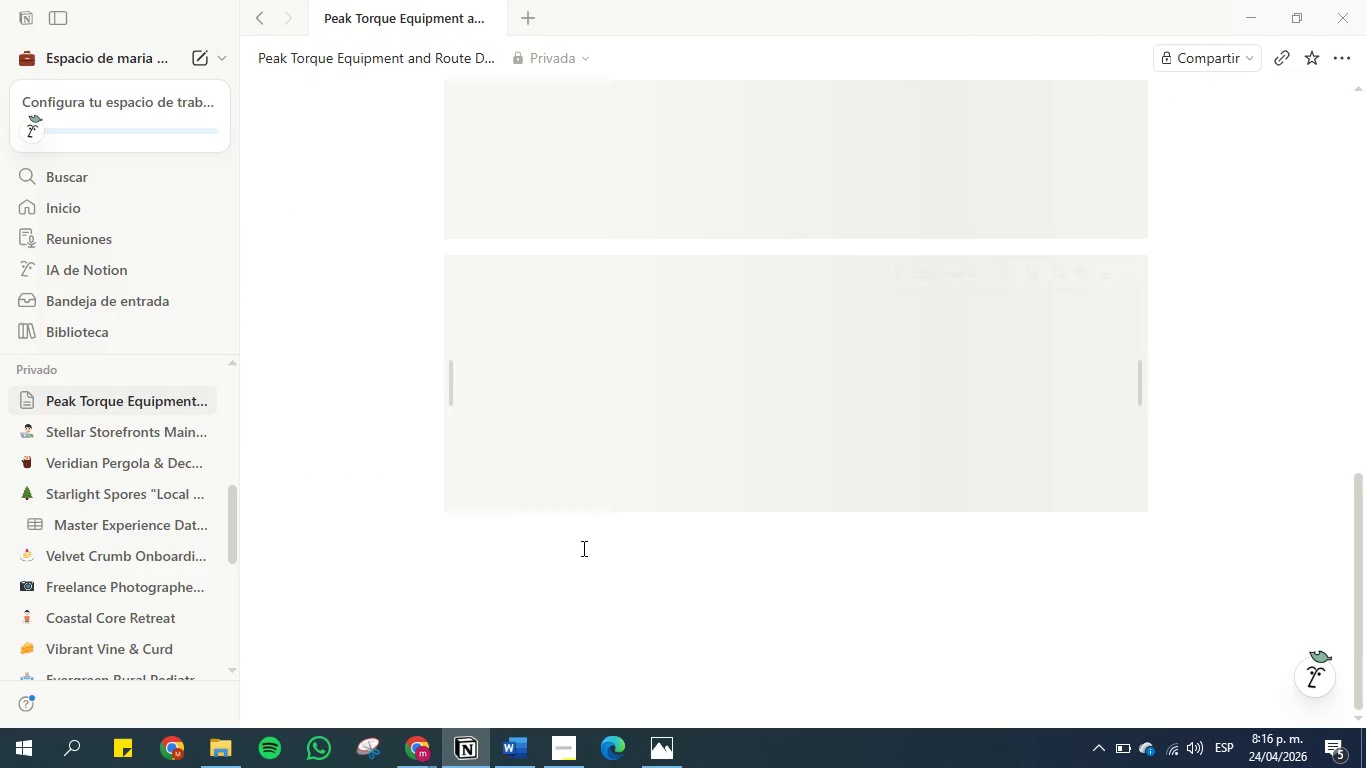 
left_click([579, 584])
 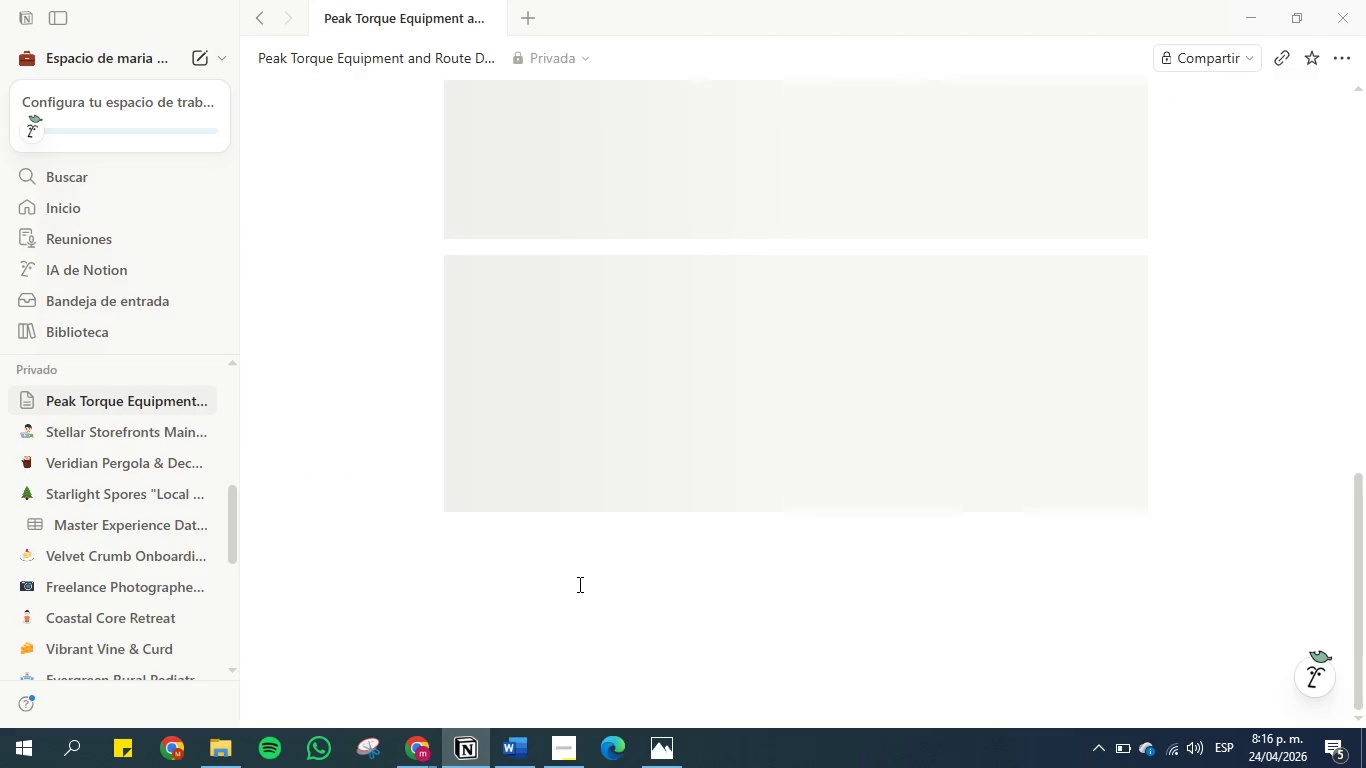 
left_click([578, 576])
 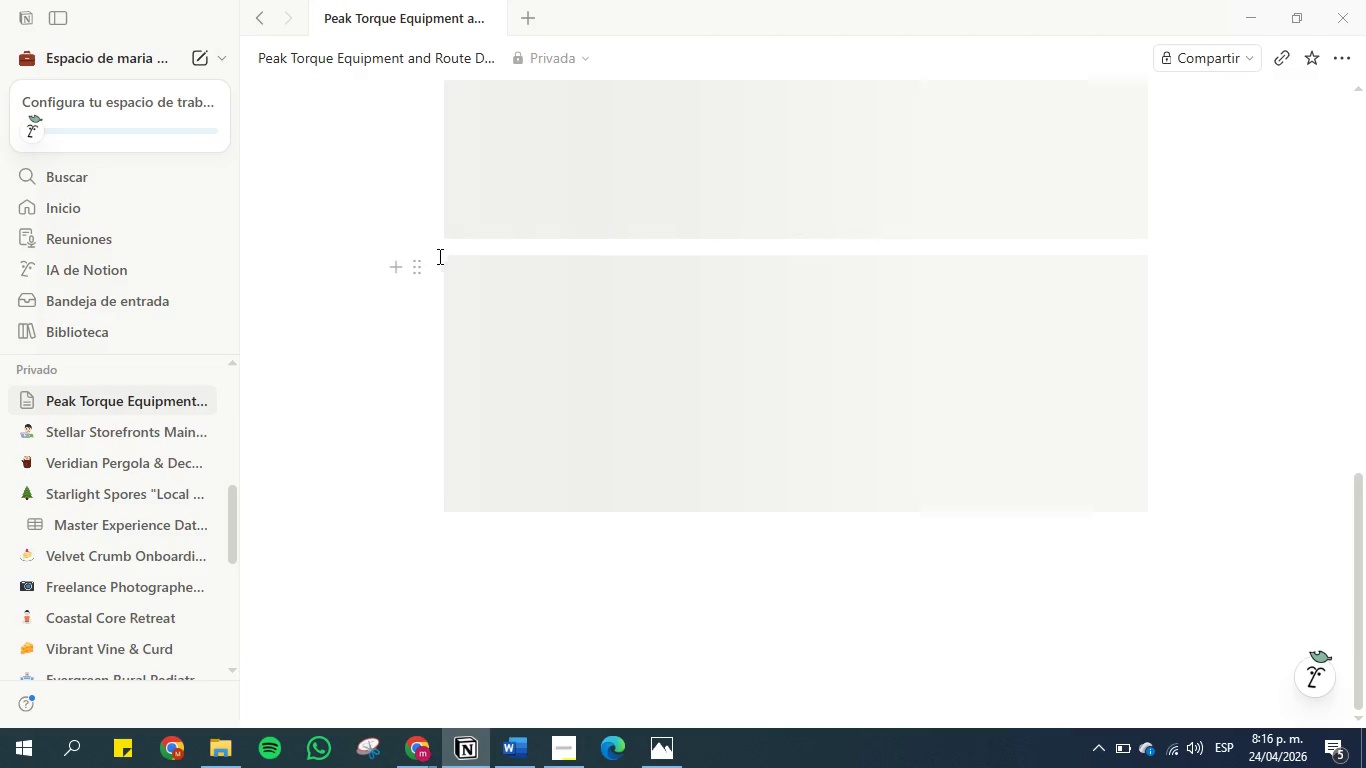 
left_click([425, 269])
 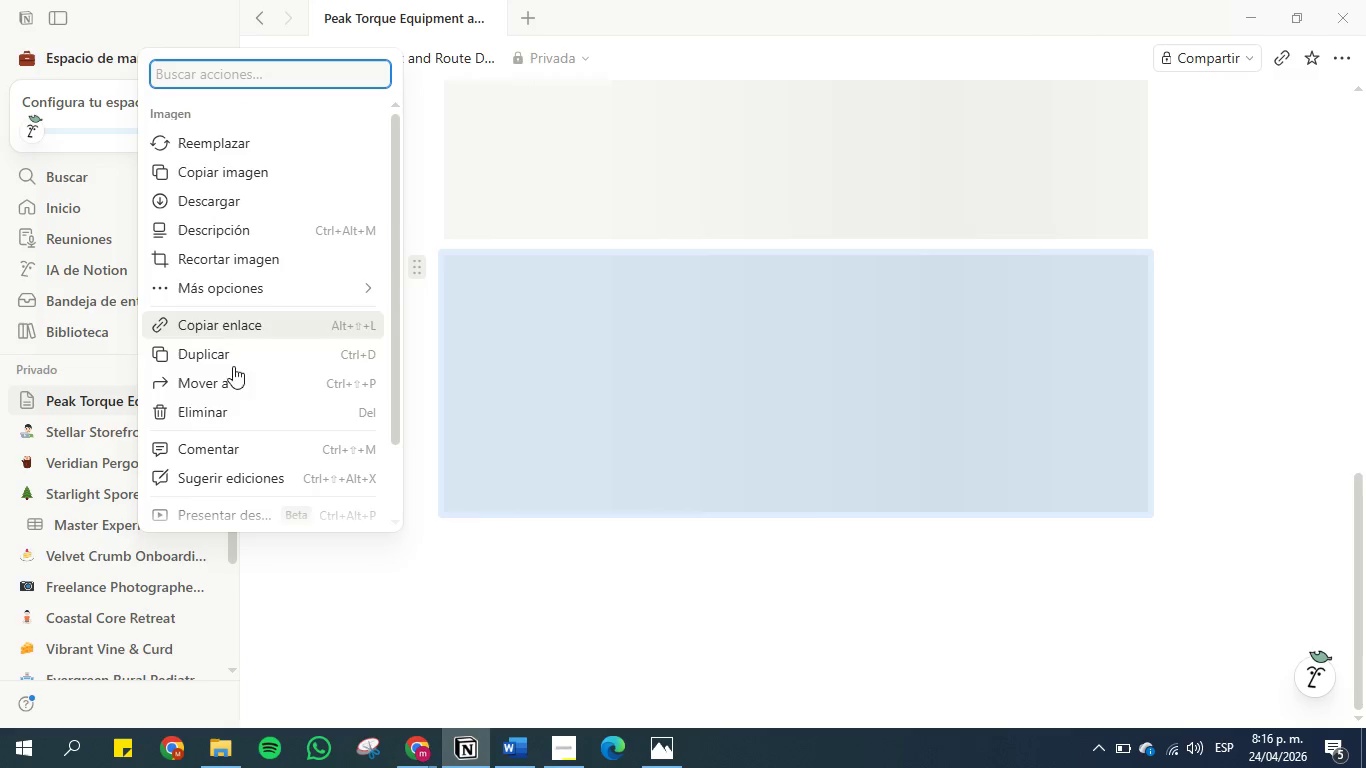 
left_click([211, 395])
 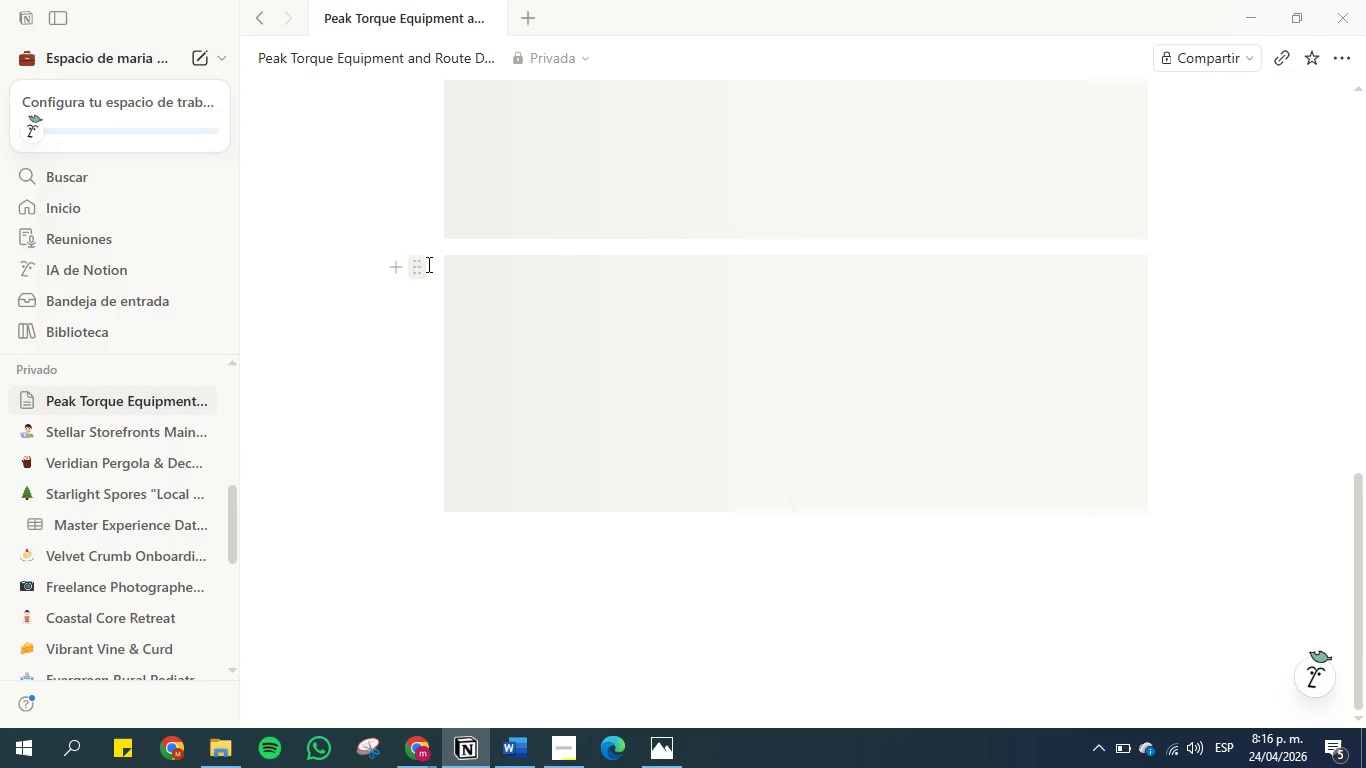 
left_click([419, 269])
 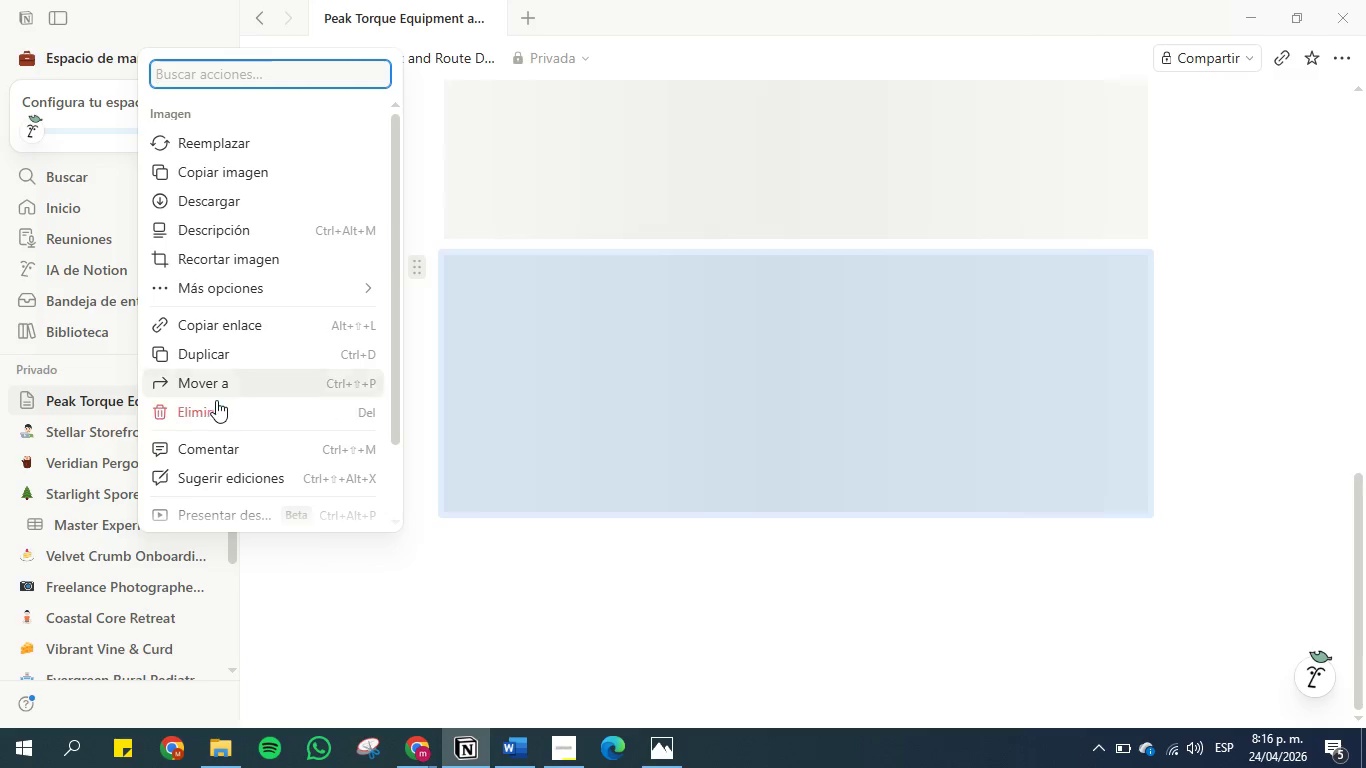 
left_click([203, 404])
 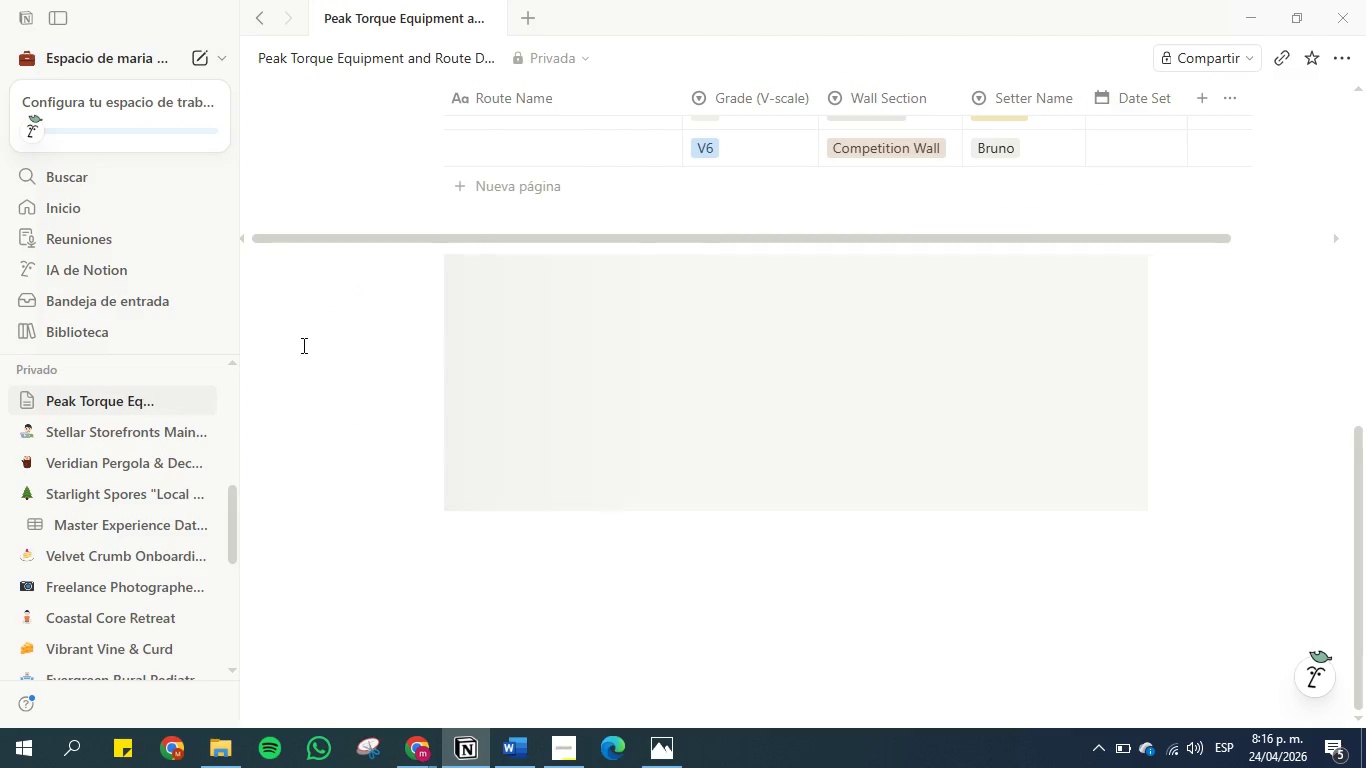 
scroll: coordinate [321, 331], scroll_direction: up, amount: 2.0
 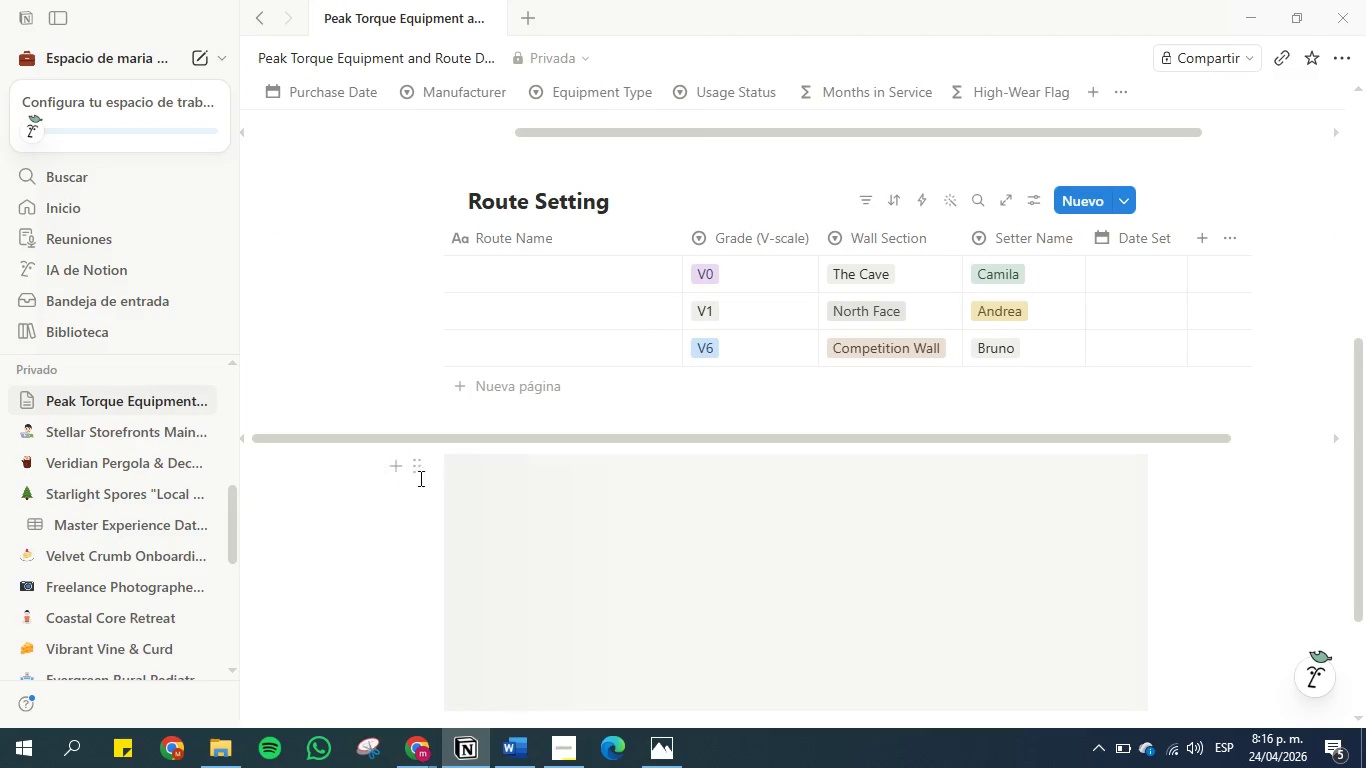 
left_click([419, 471])
 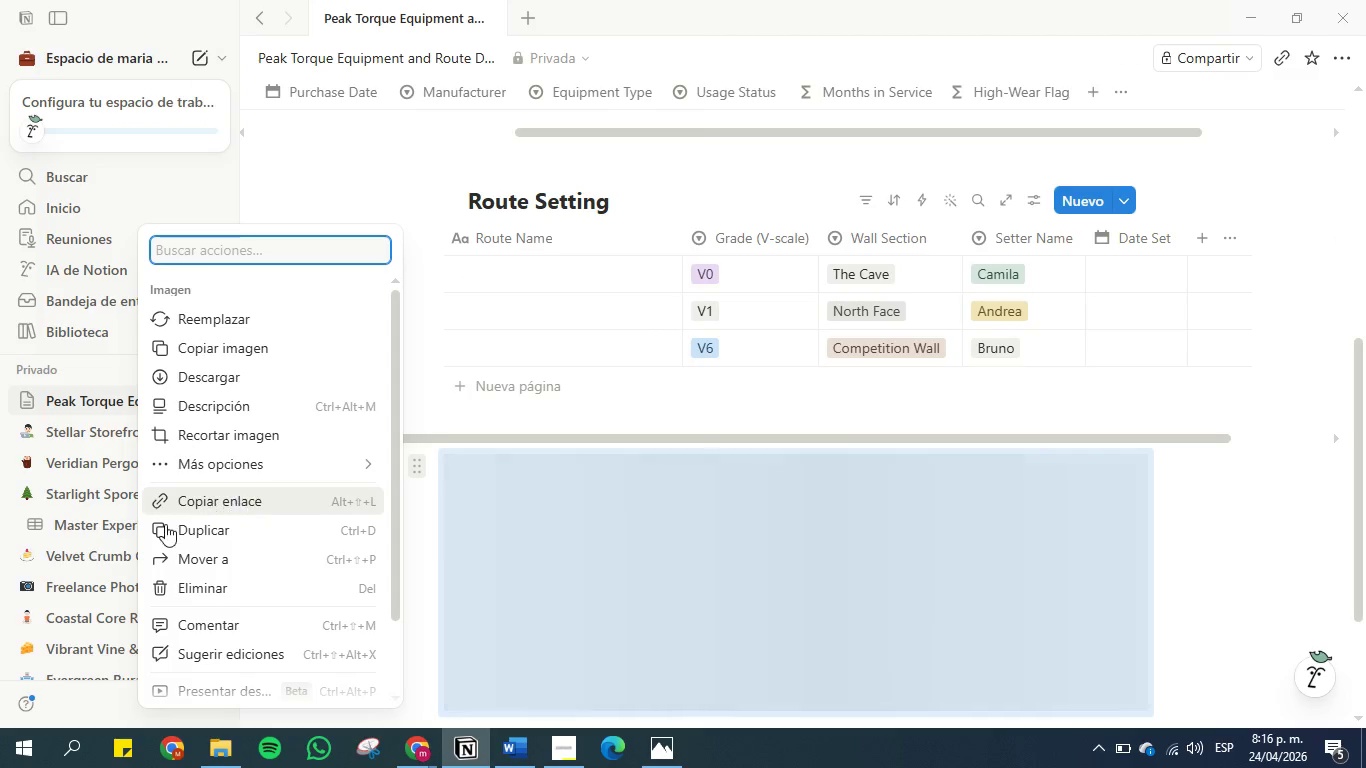 
left_click([188, 586])
 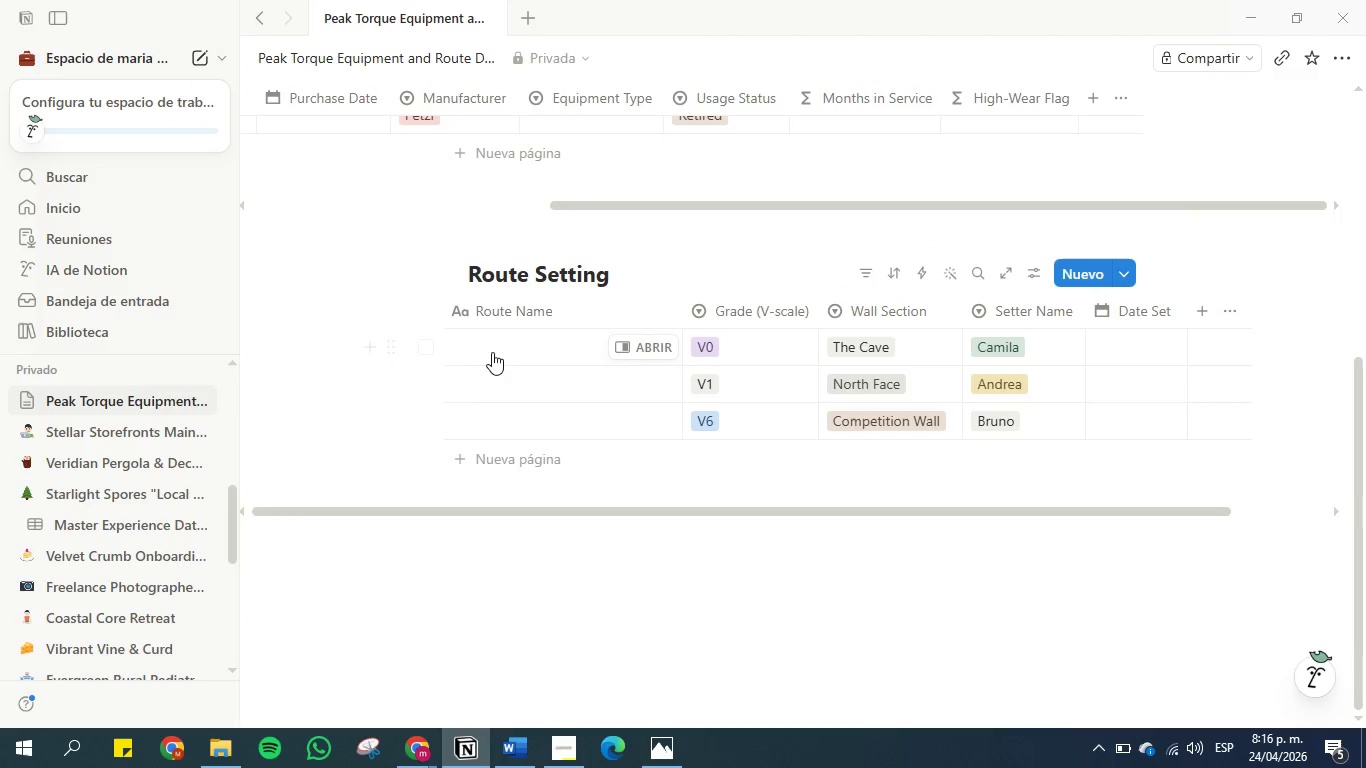 
left_click([498, 351])
 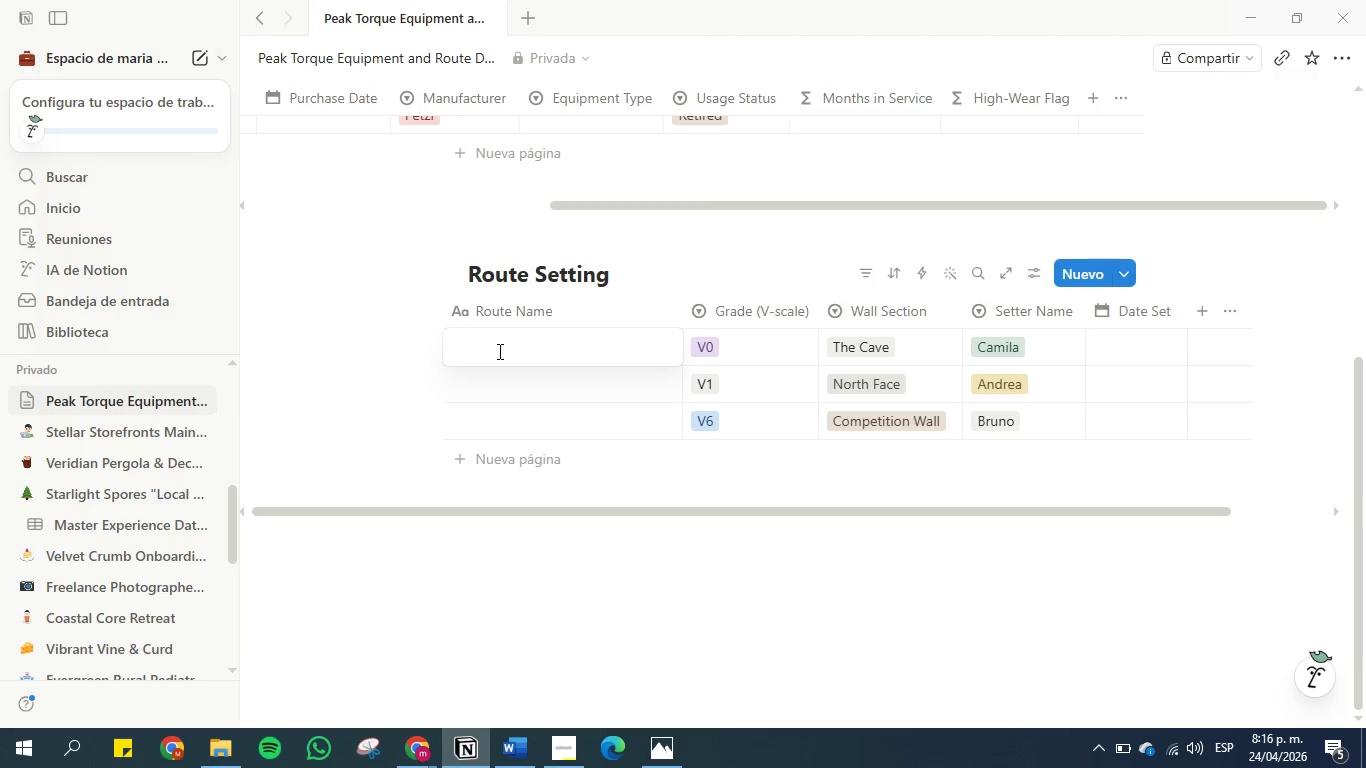 
wait(12.22)
 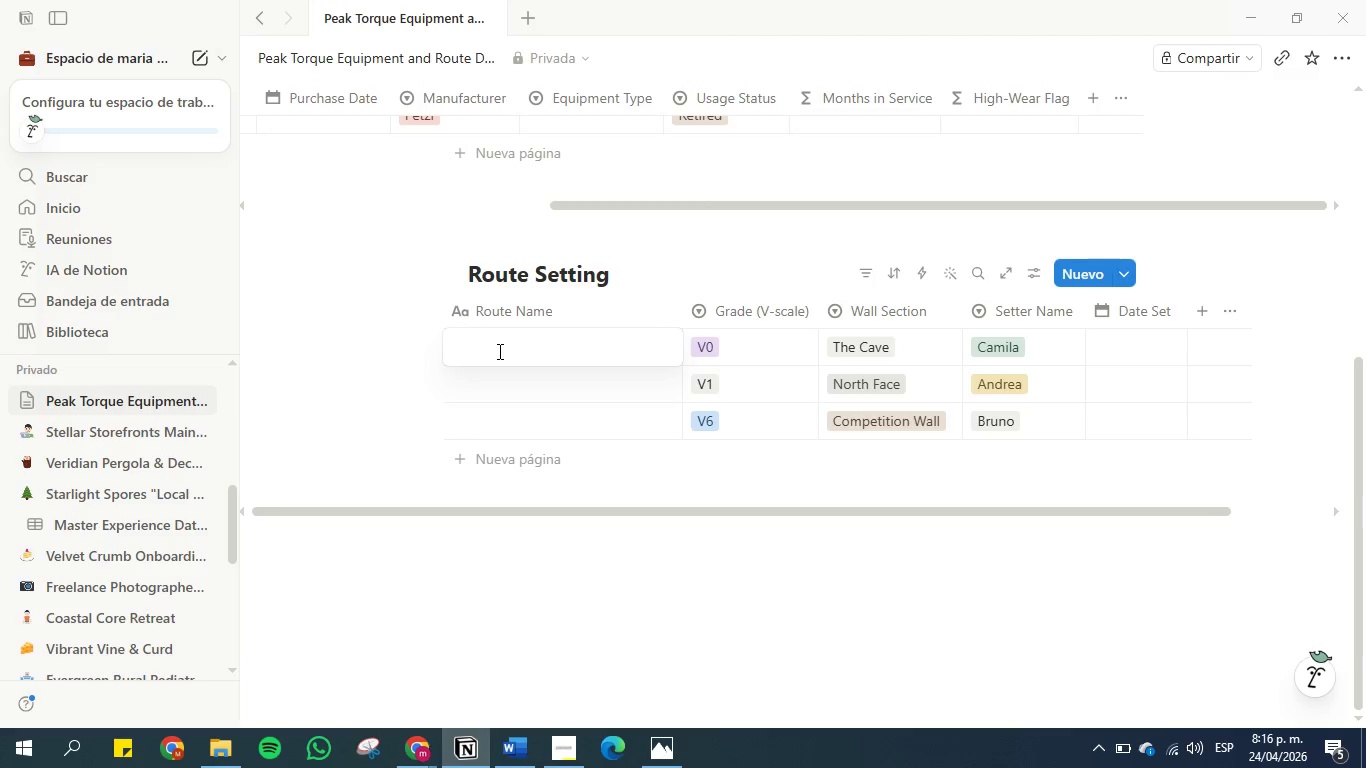 
type(Cave )
 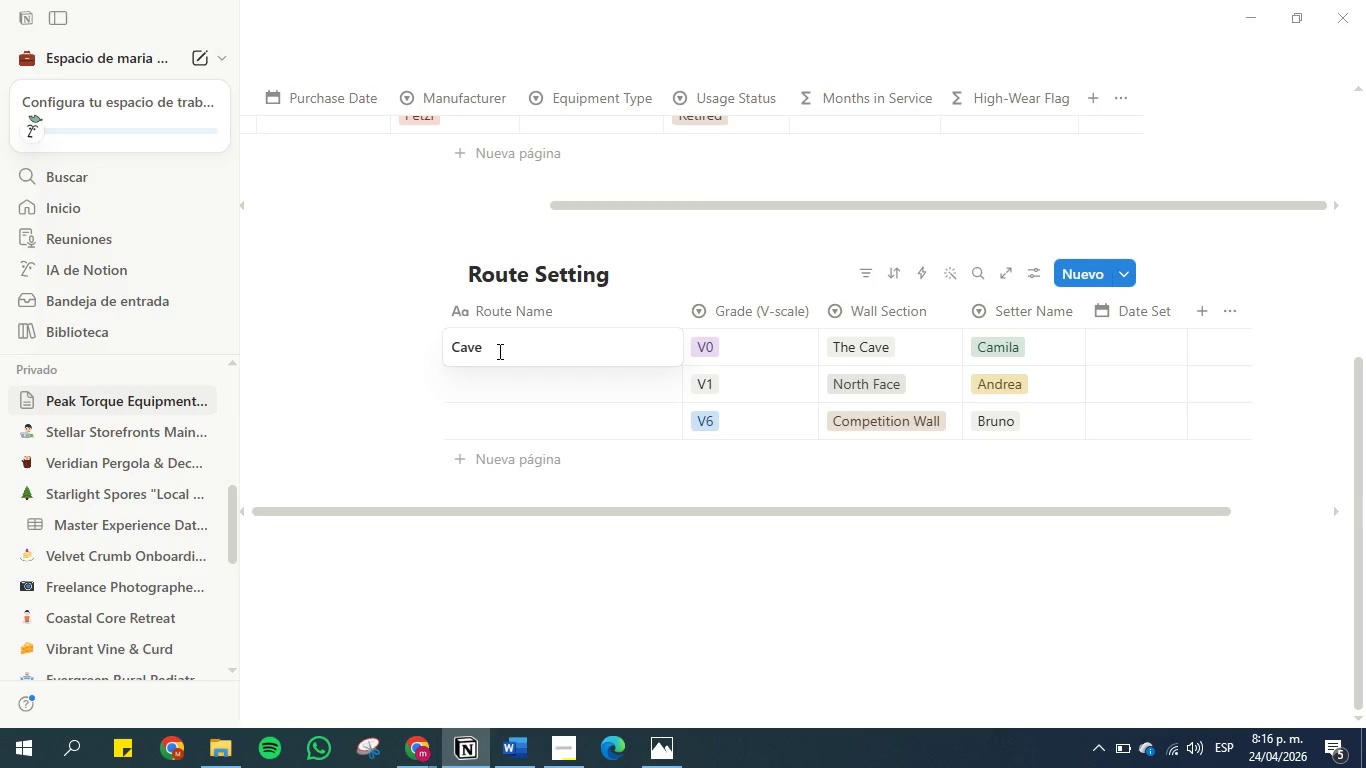 
wait(9.67)
 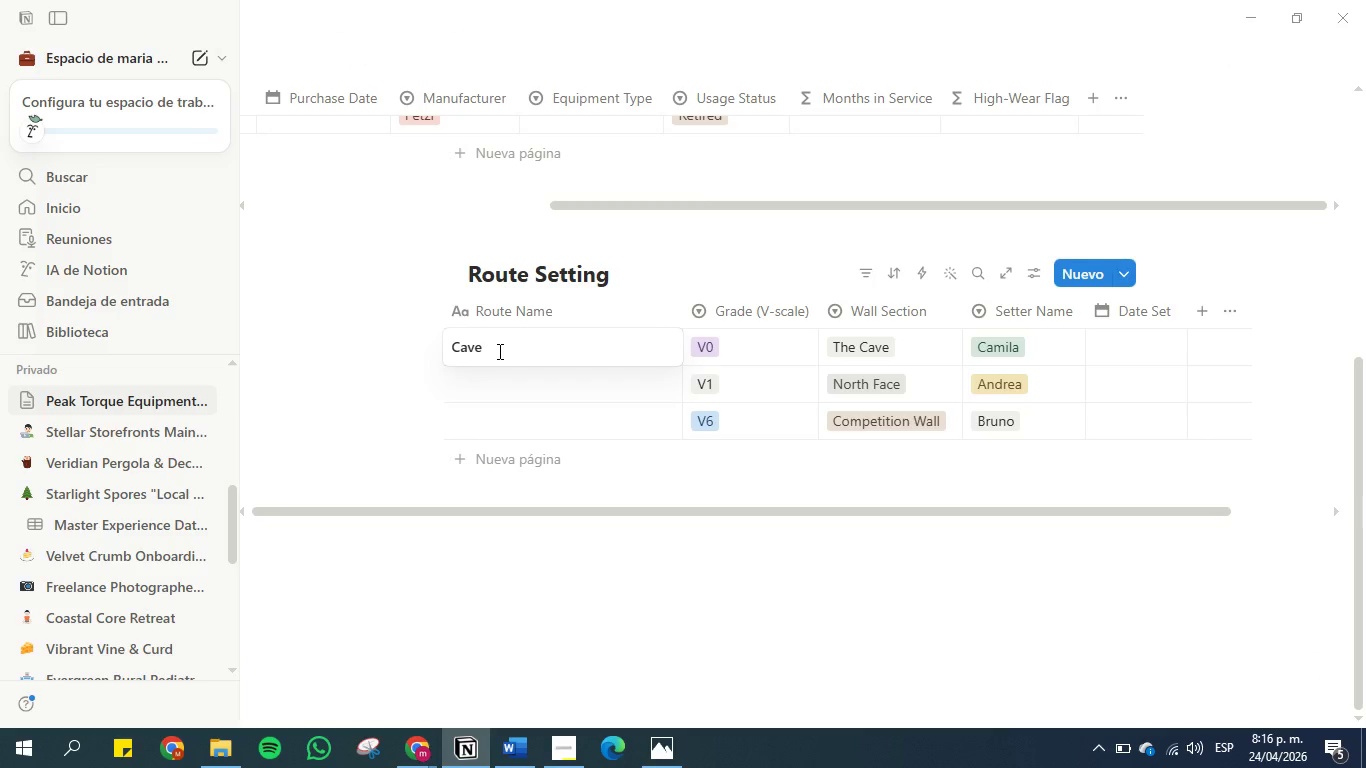 
type(Dyno Madness)
 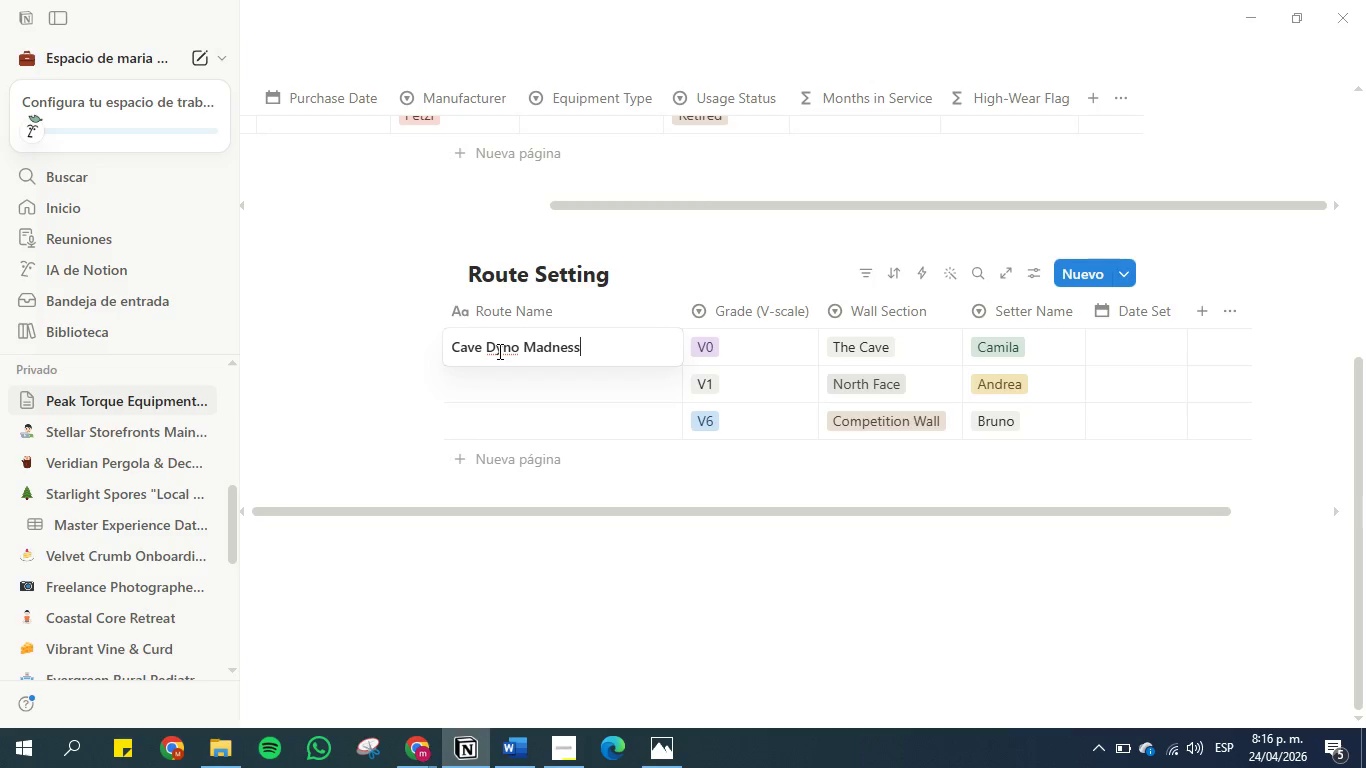 
key(Enter)
 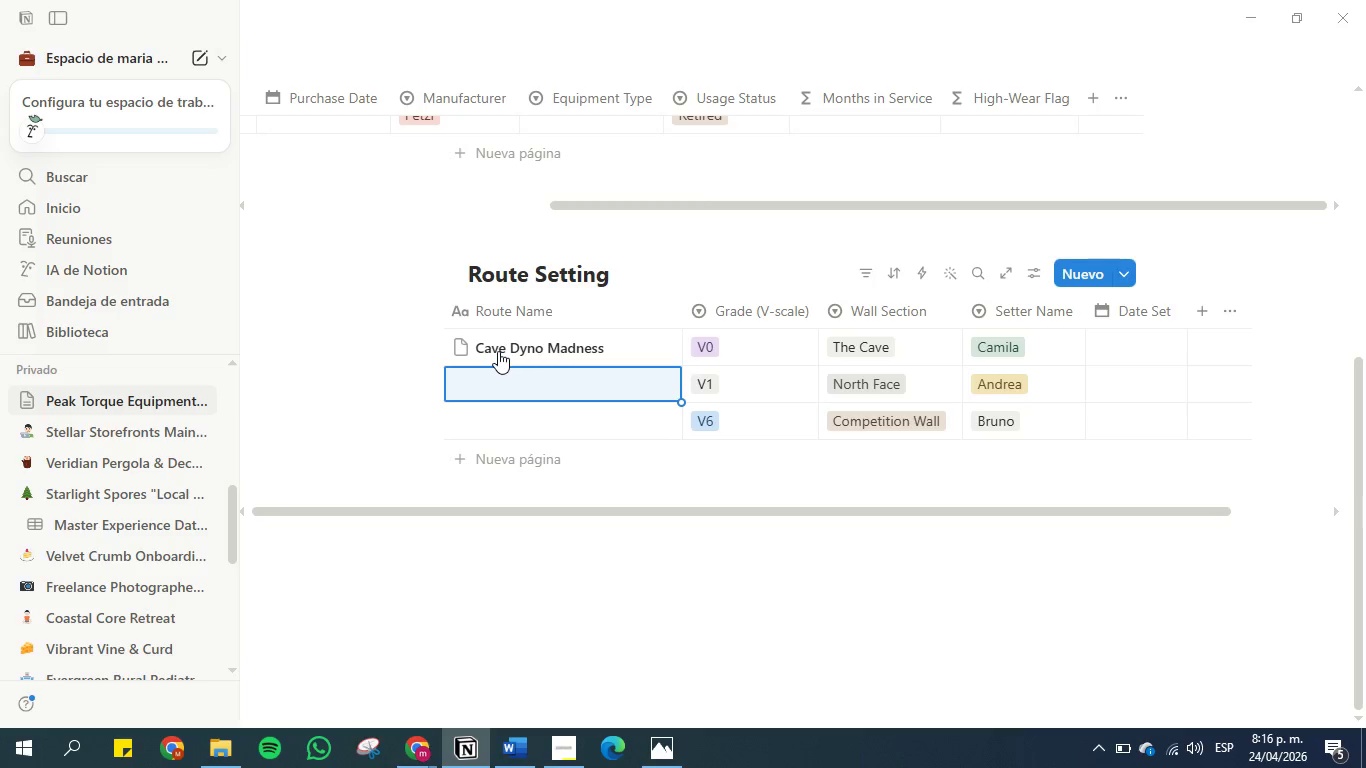 
type(Slab Balance)
 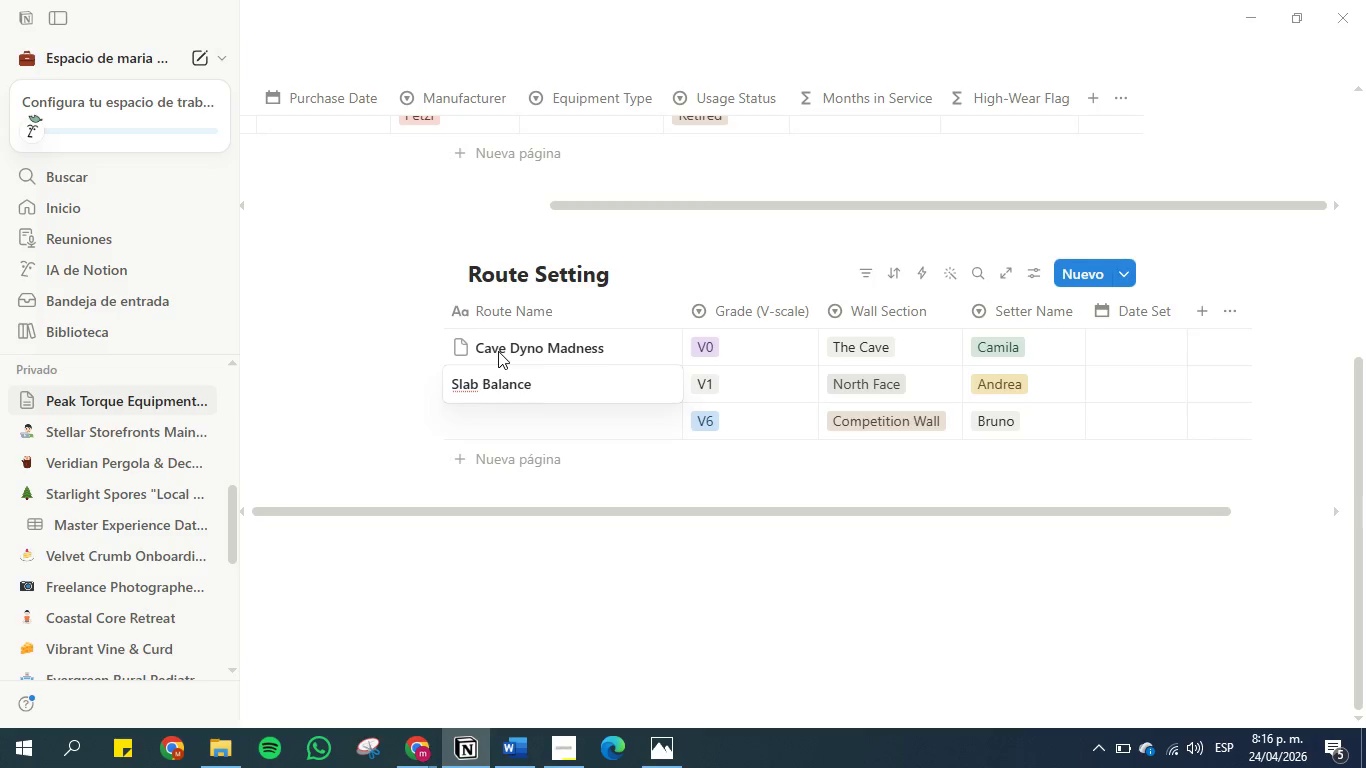 
key(Enter)
 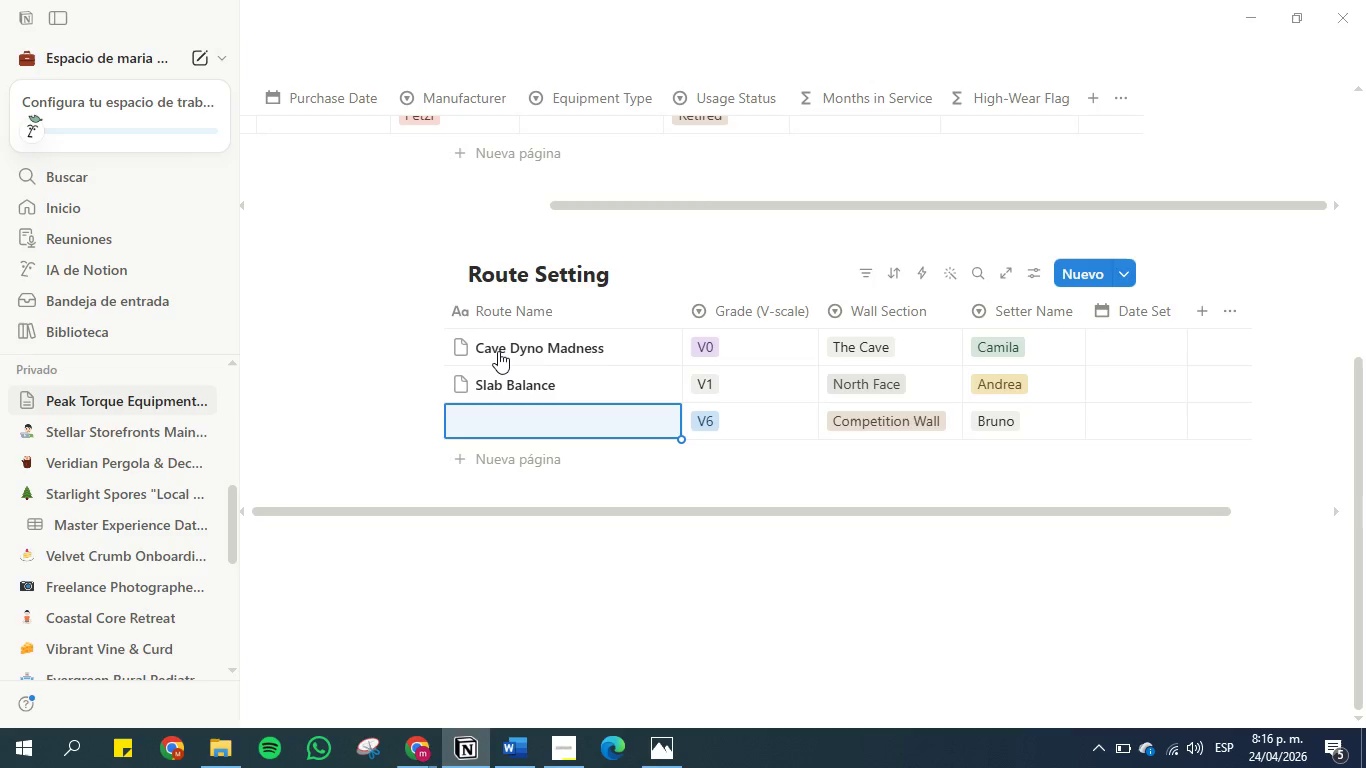 
type(Nor)
key(Backspace)
key(Backspace)
type(t)
key(Backspace)
type(rth Face Crmp )
 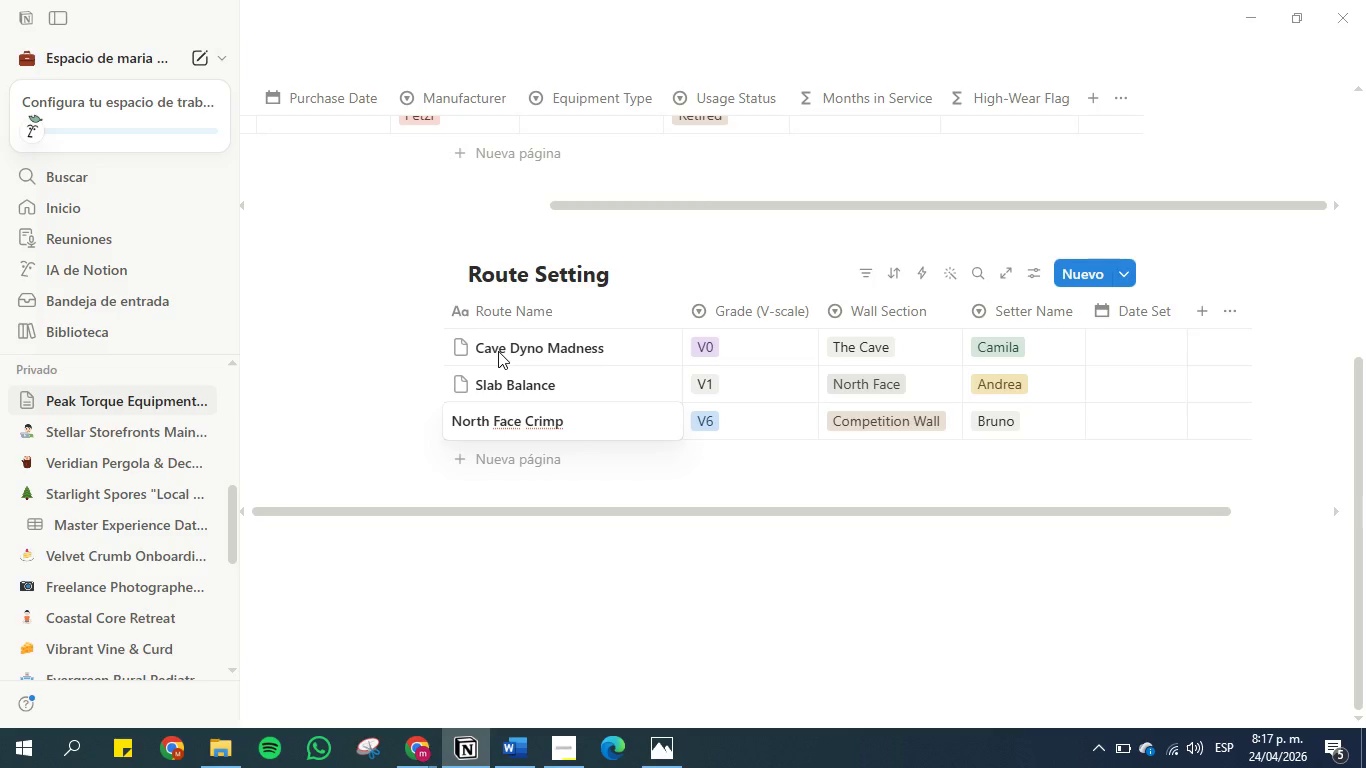 
hold_key(key=I, duration=0.36)
 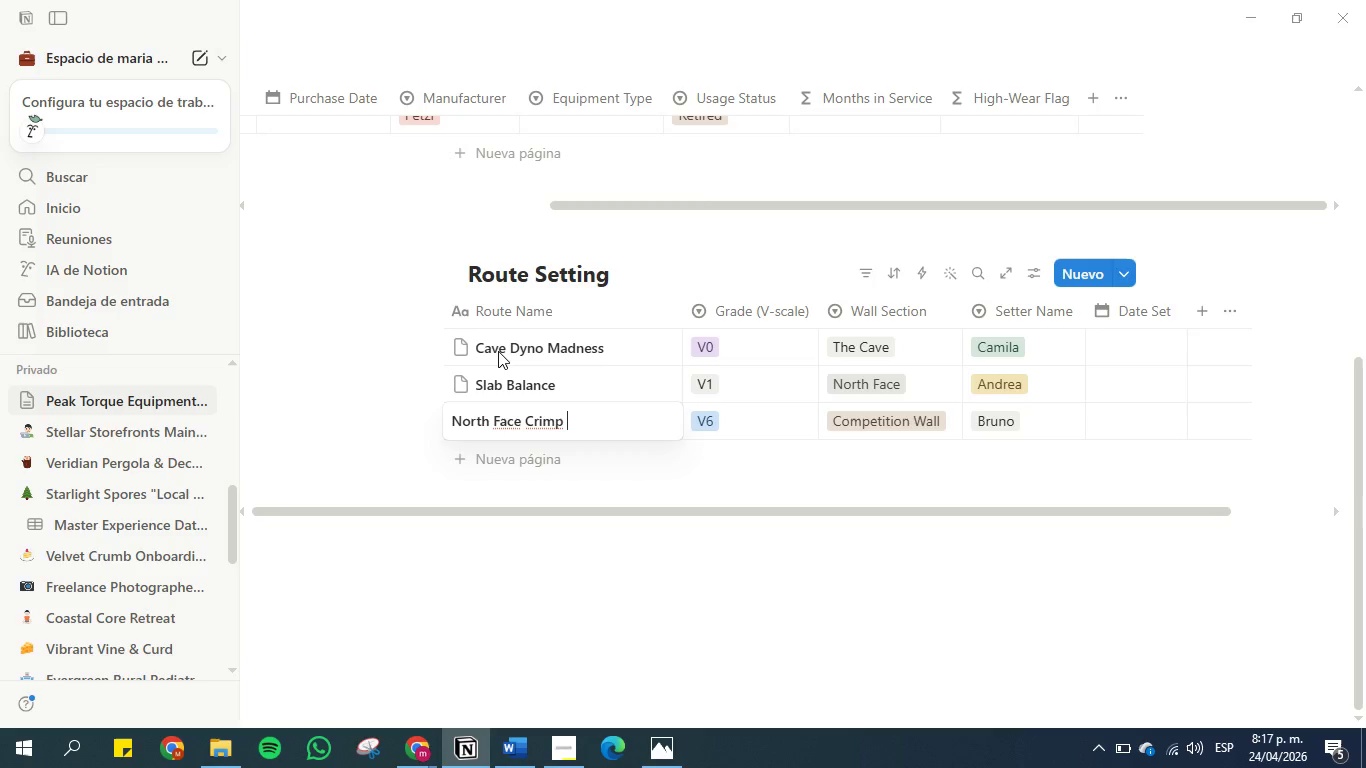 
key(Enter)
 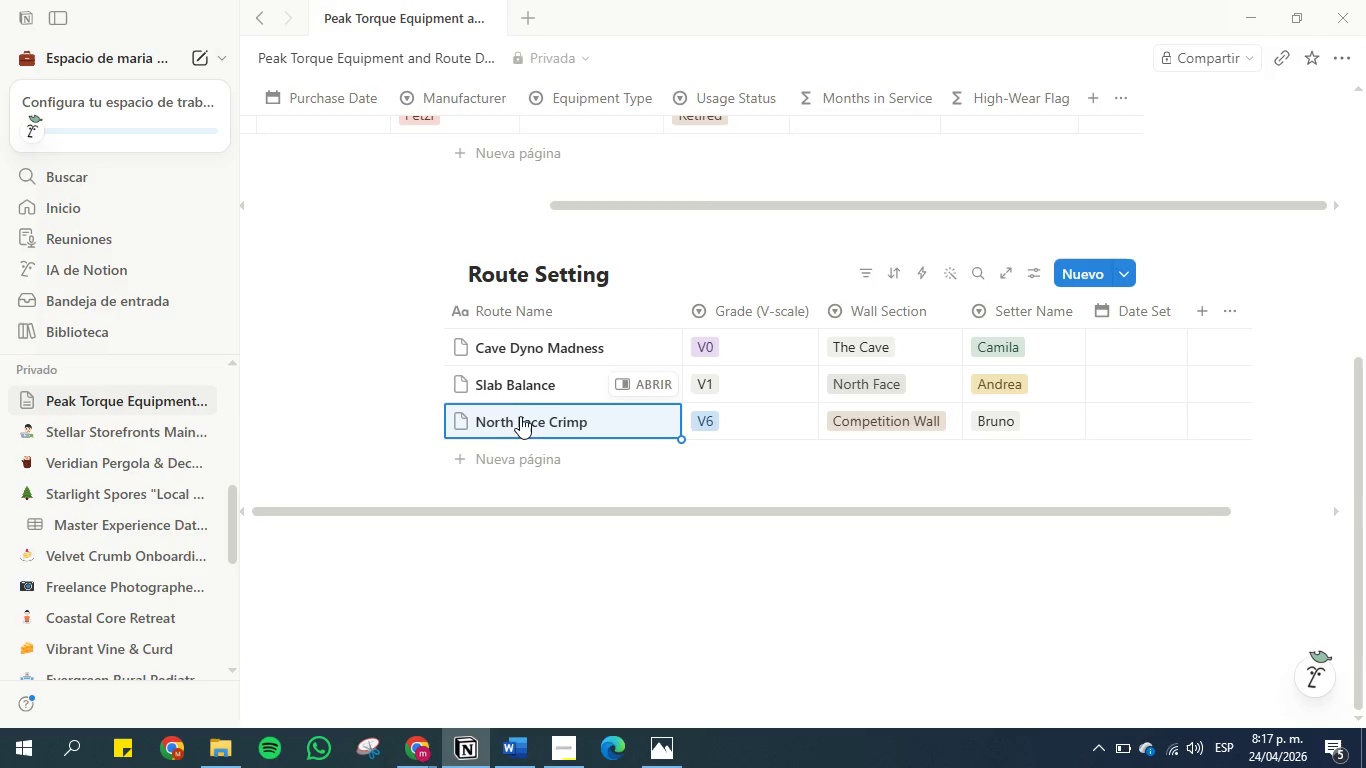 
key(Enter)
 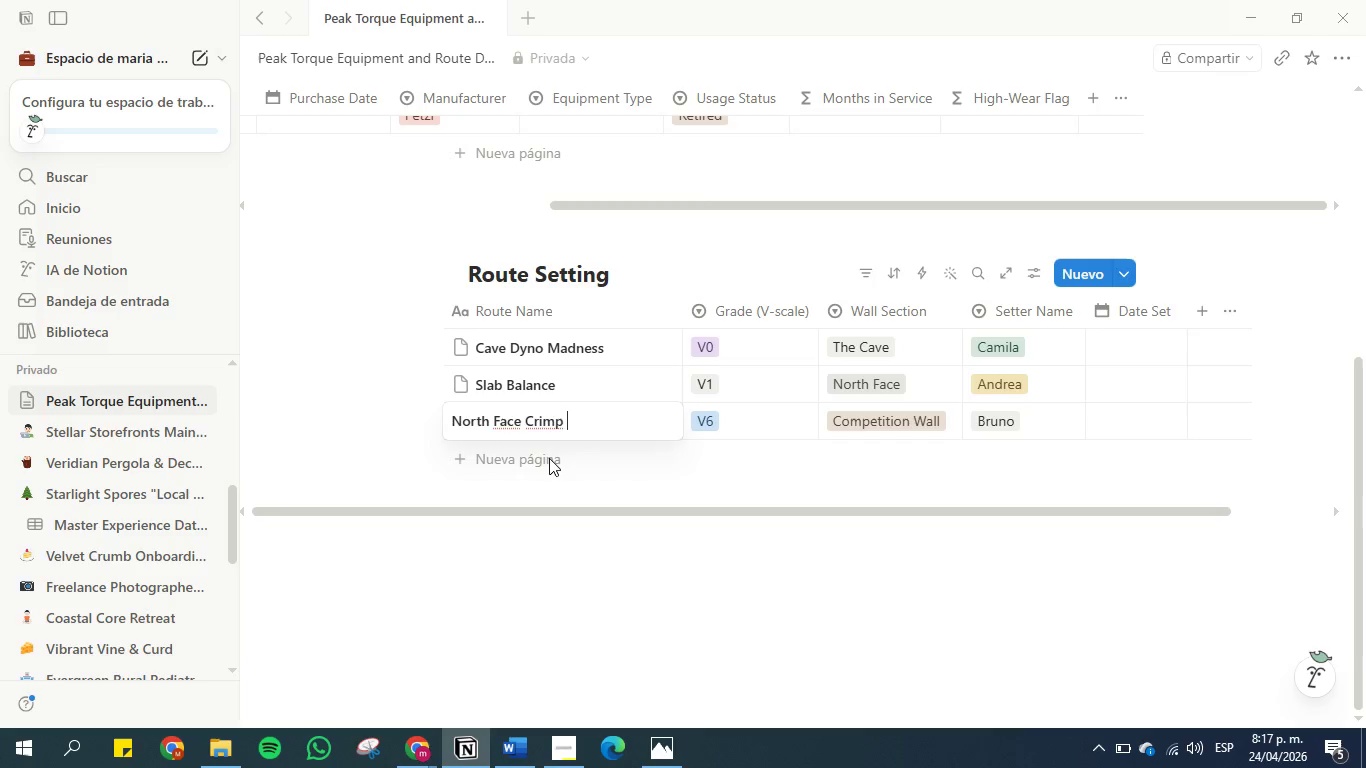 
double_click([545, 458])
 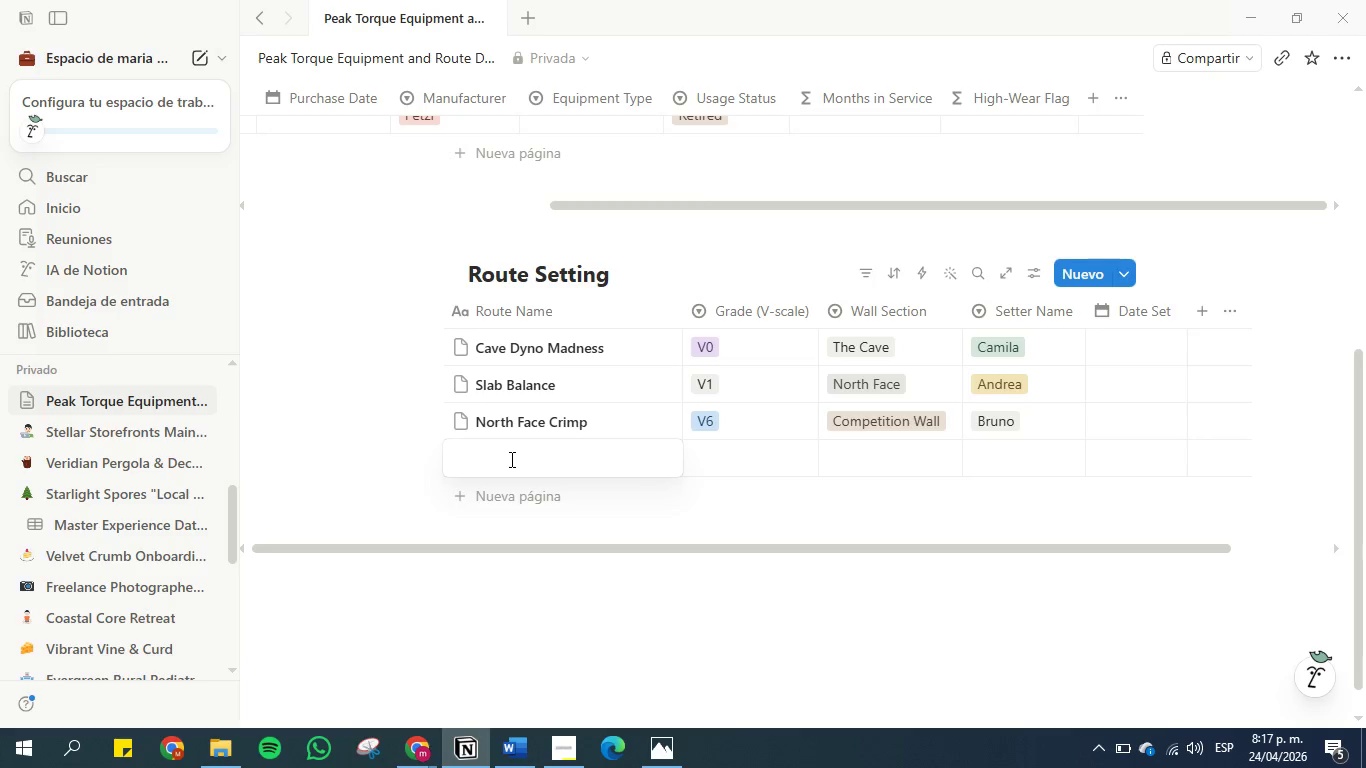 
wait(5.91)
 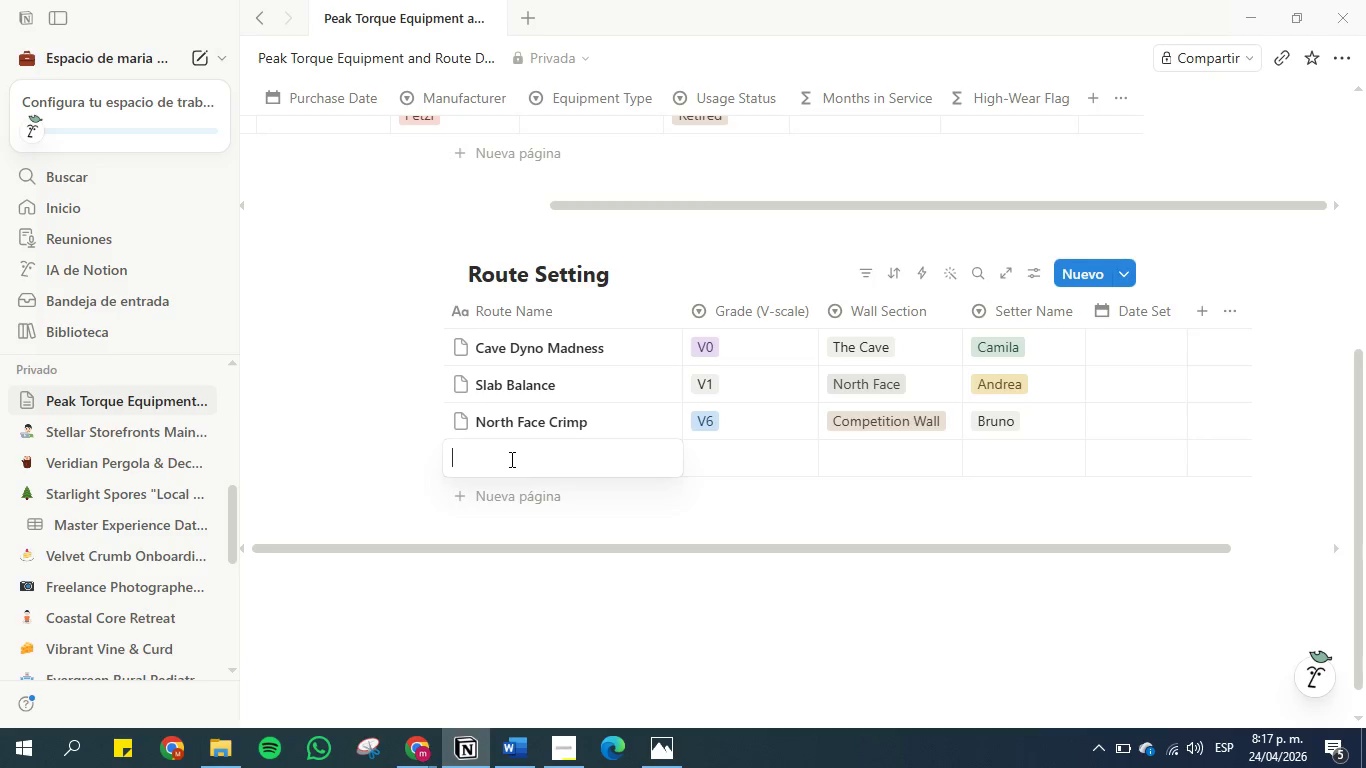 
double_click([479, 494])
 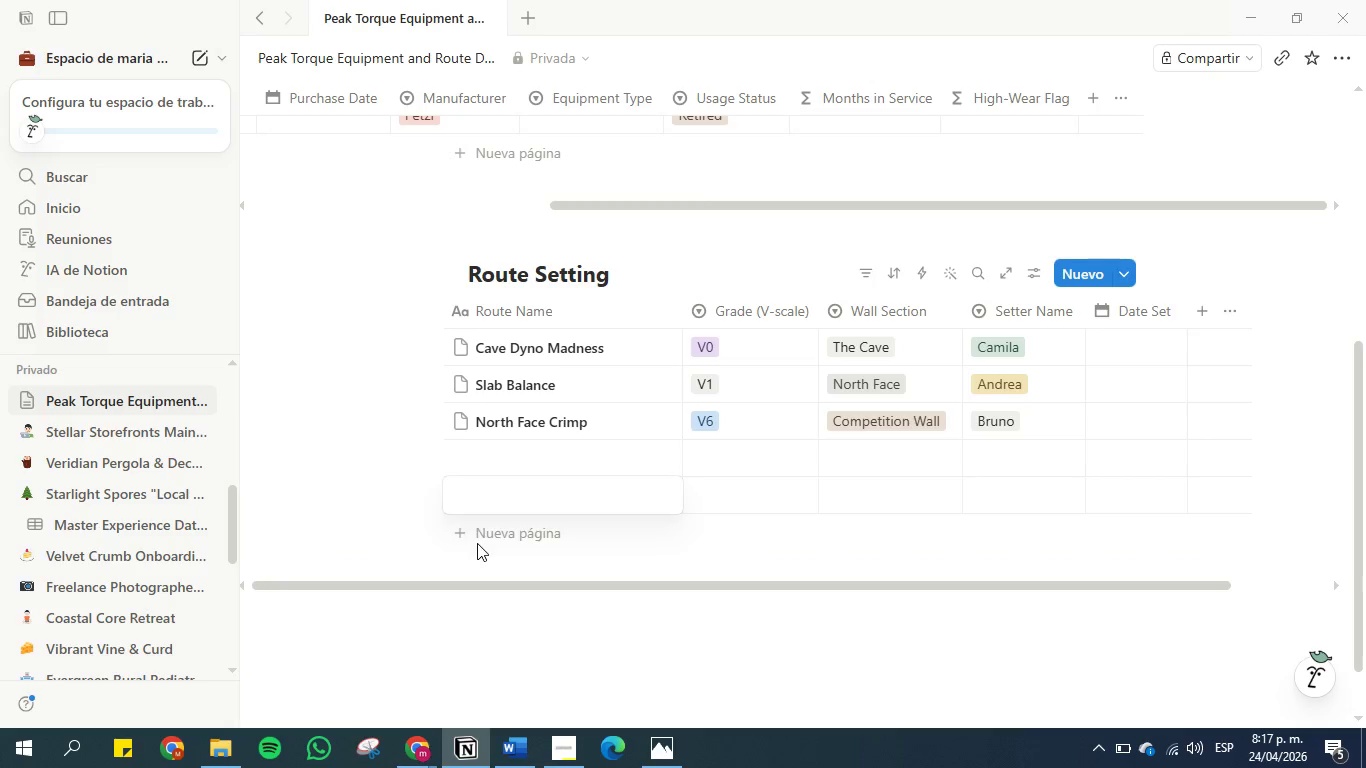 
double_click([477, 529])
 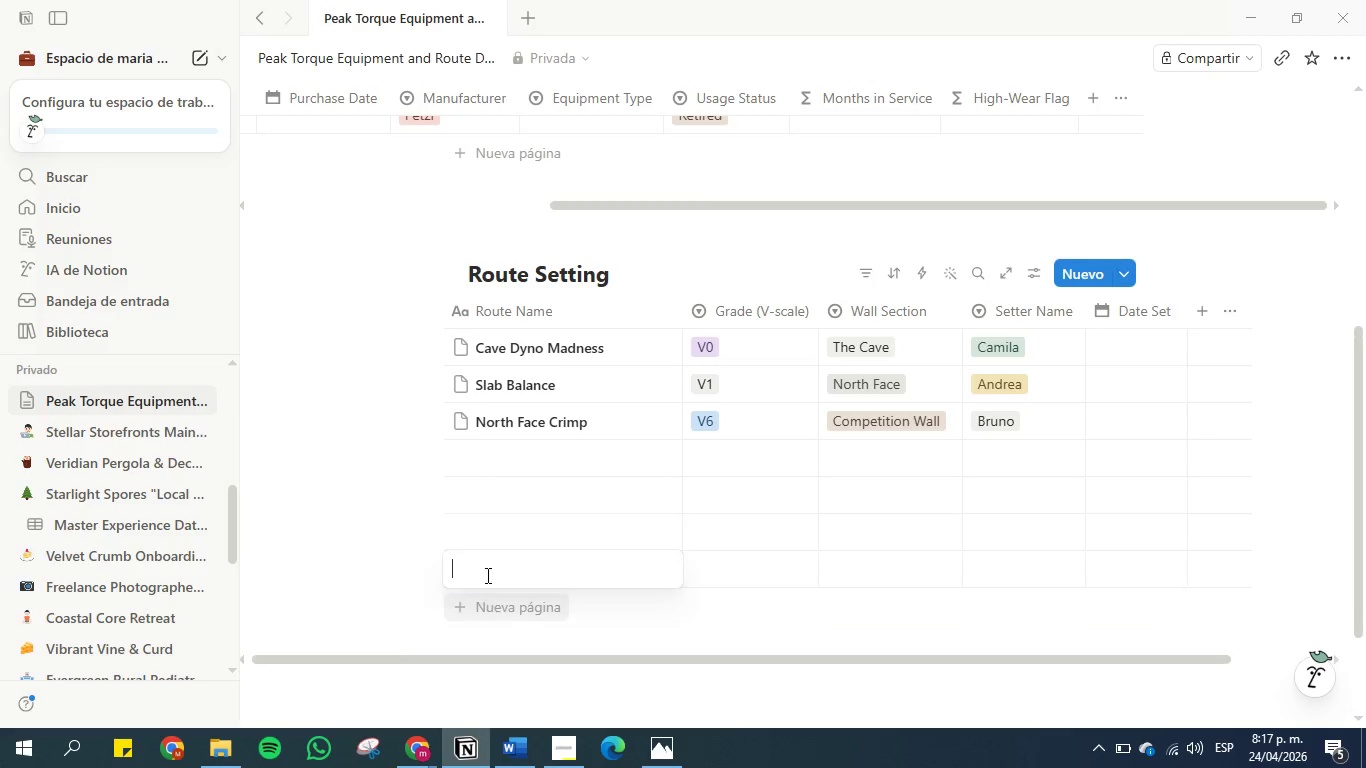 
left_click([488, 599])
 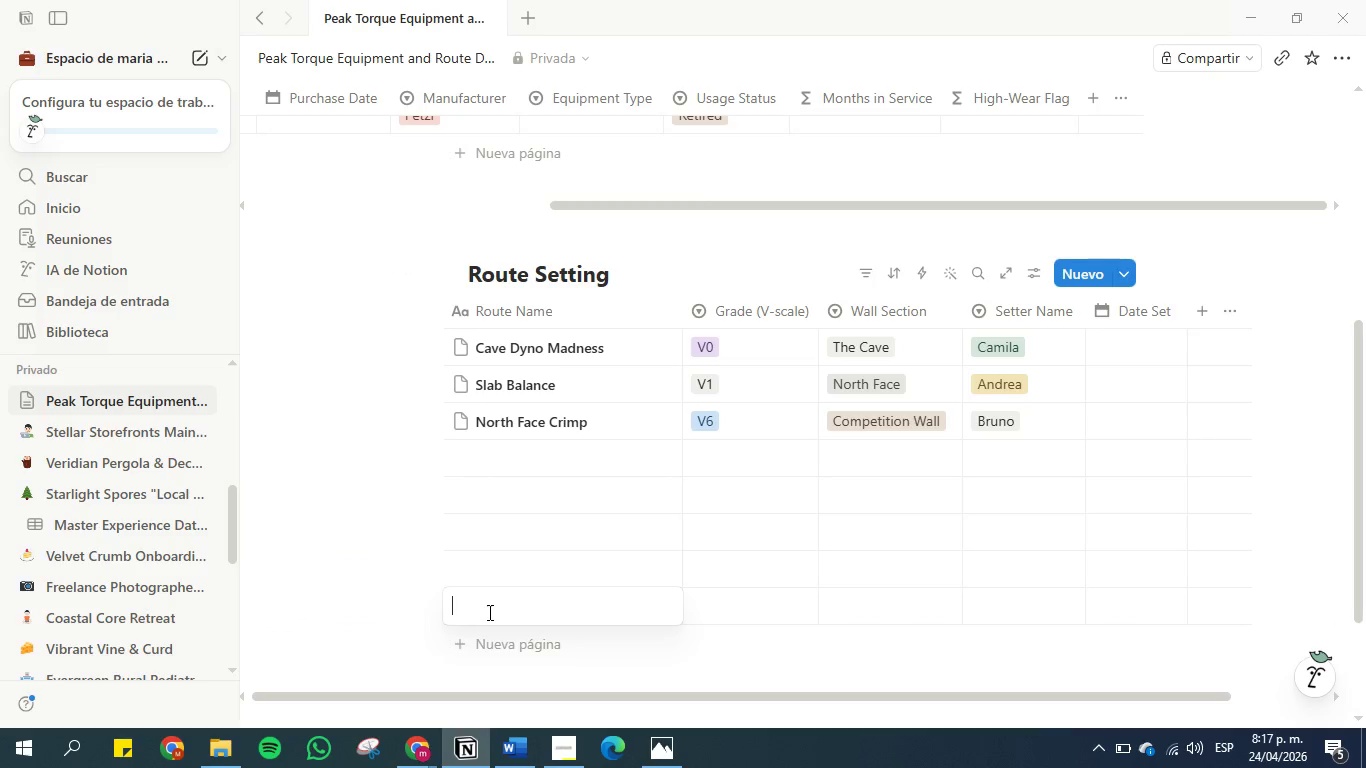 
left_click([488, 639])
 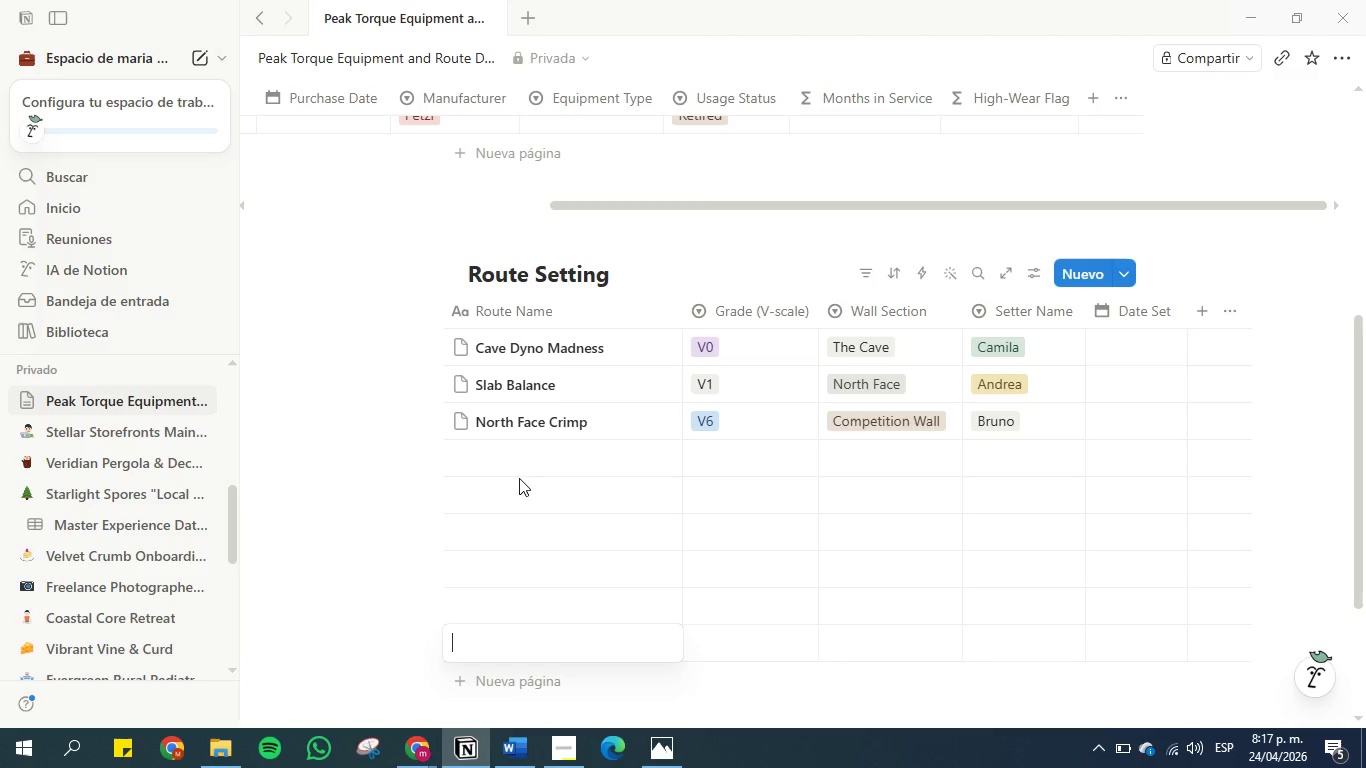 
left_click([527, 448])
 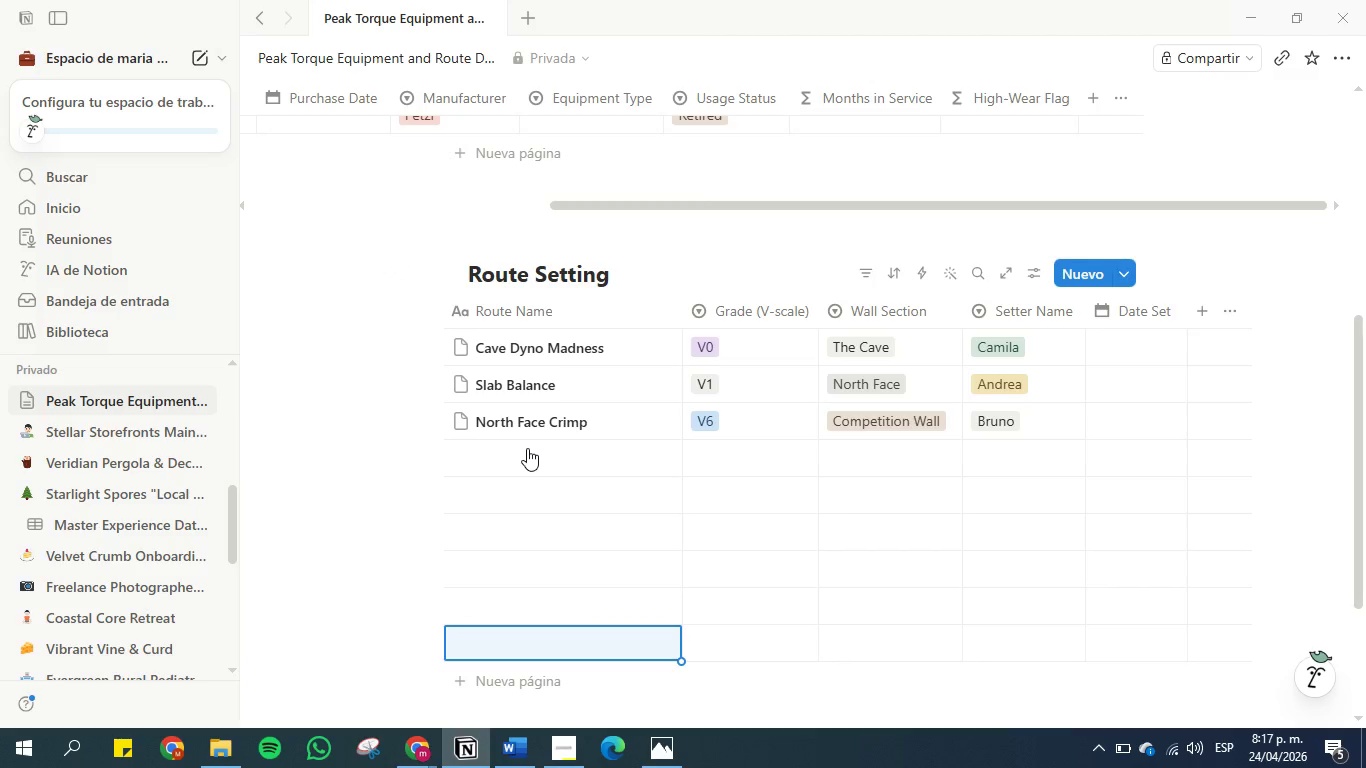 
left_click([527, 448])
 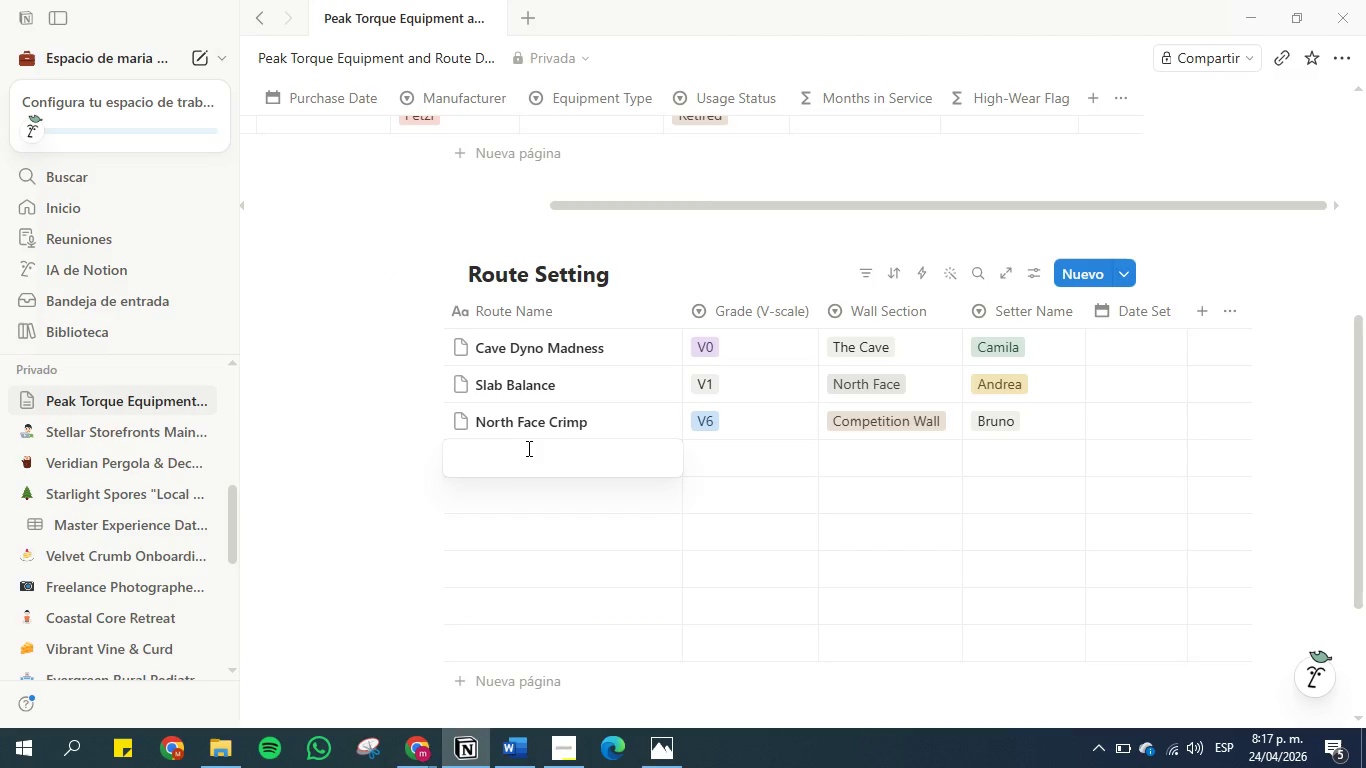 
type(Competition Powe Route)
 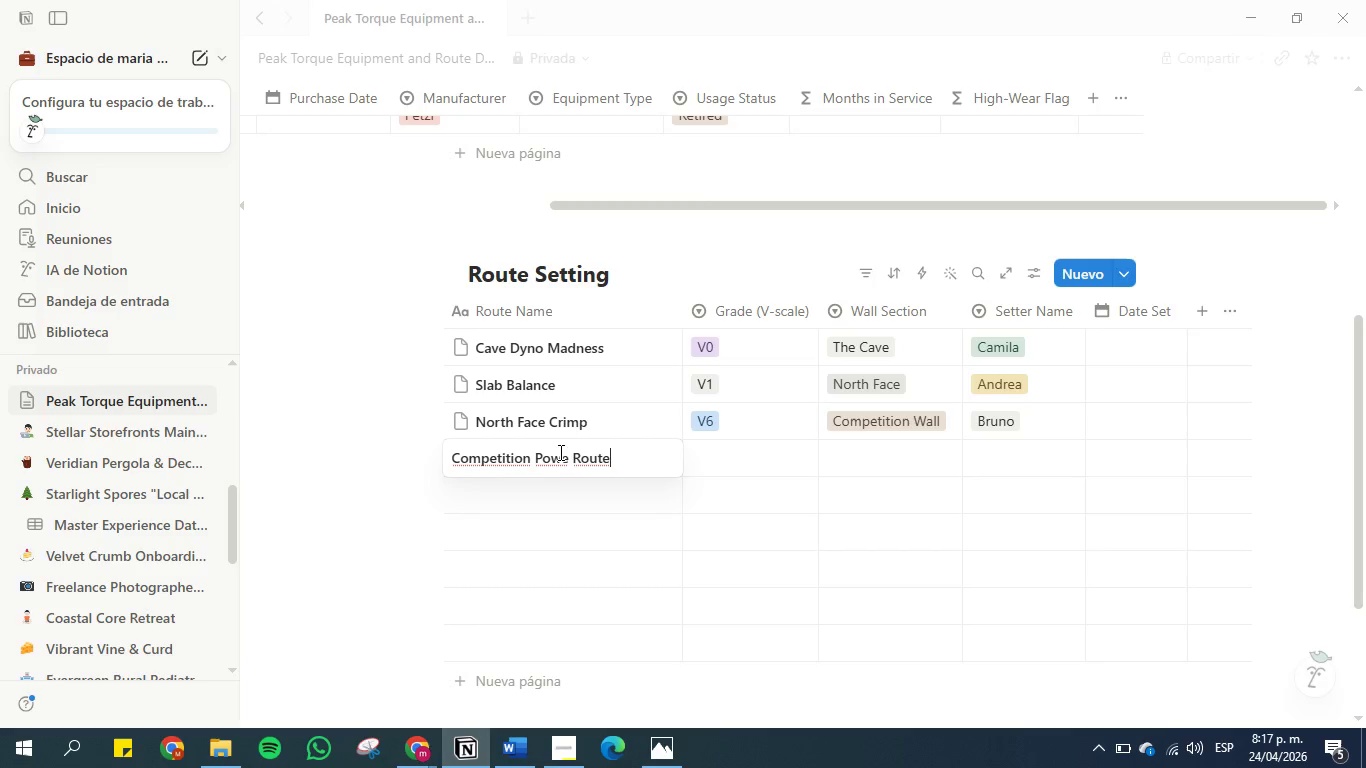 
left_click([569, 455])
 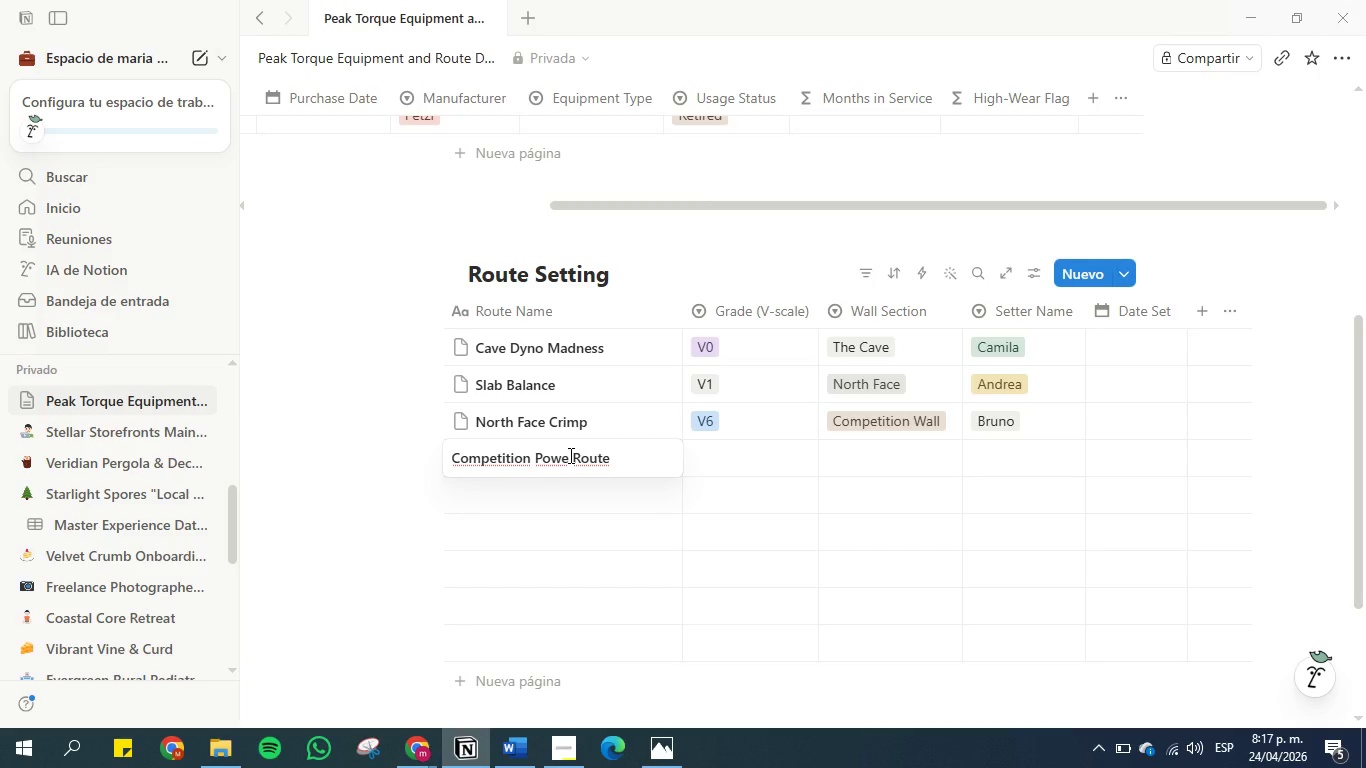 
key(R)
 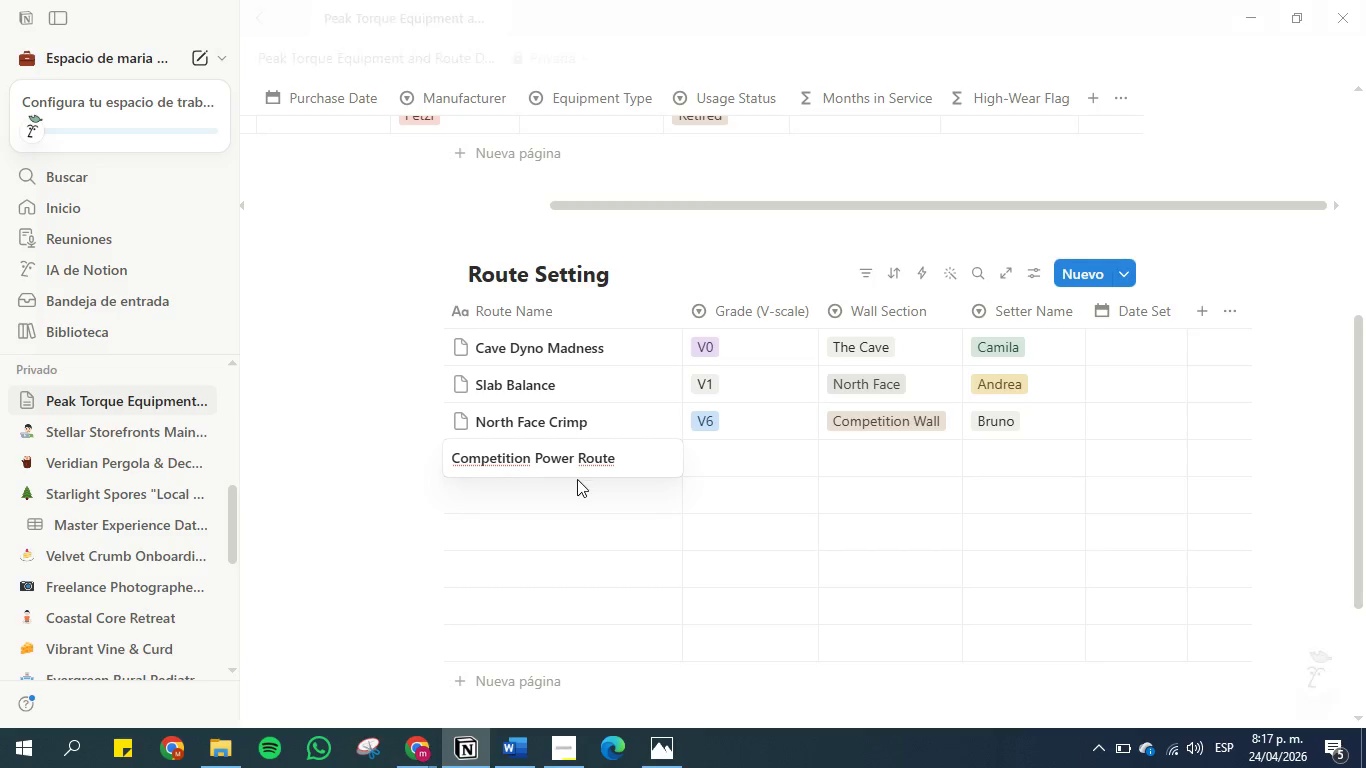 
left_click([577, 483])
 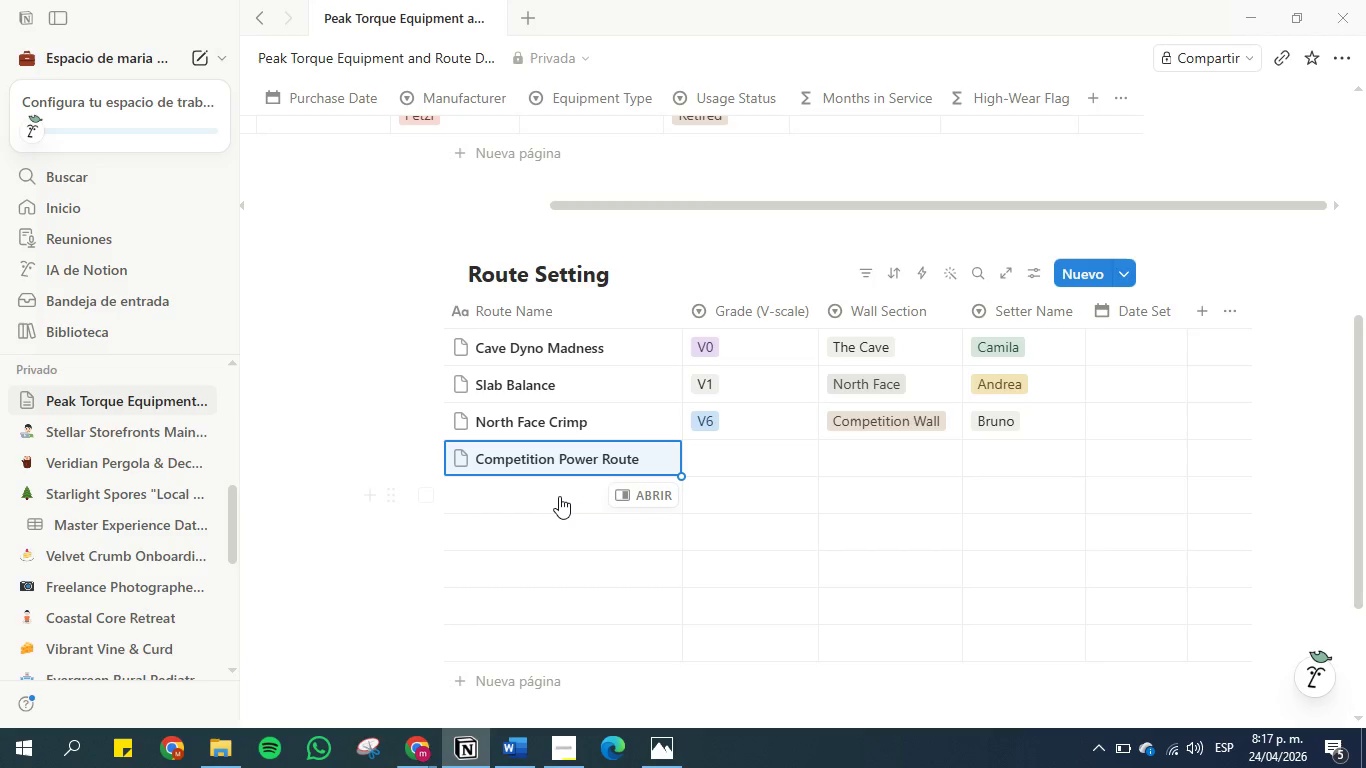 
left_click([557, 496])
 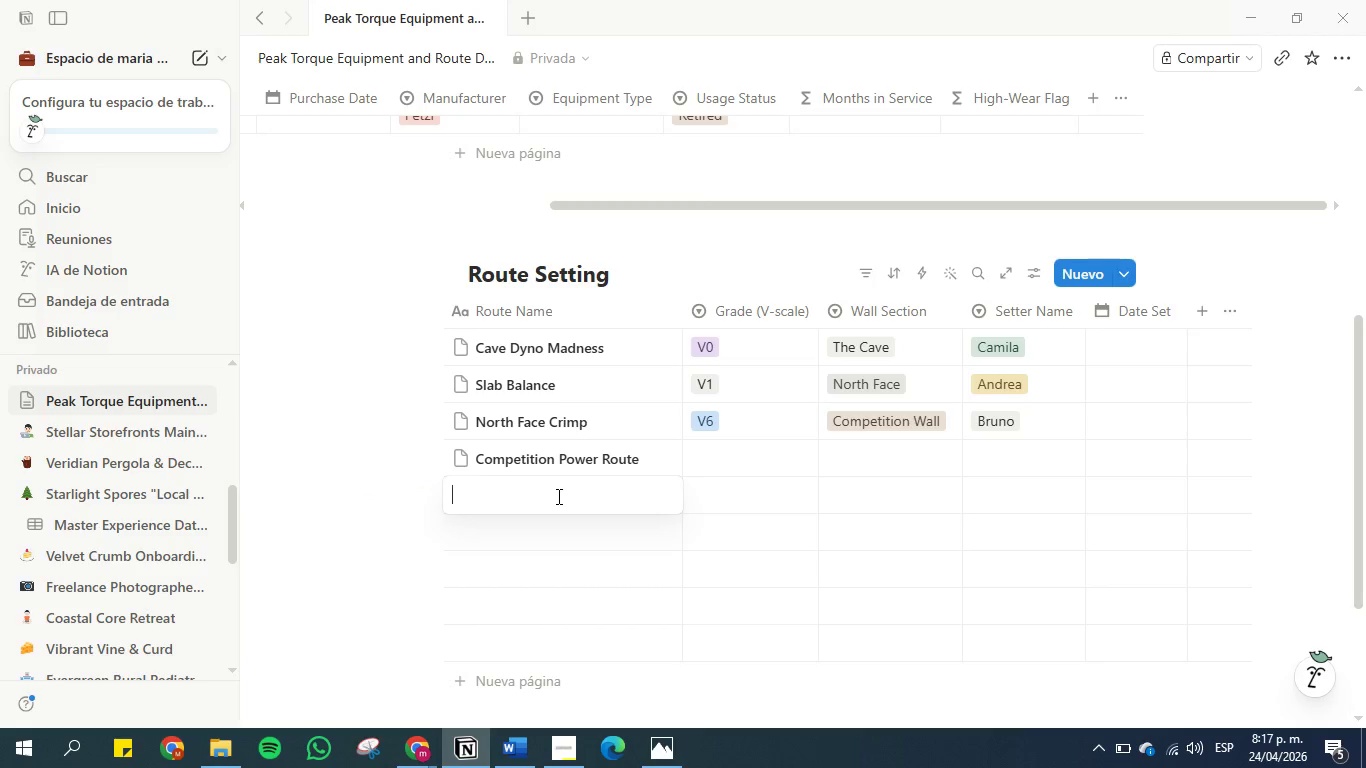 
type(Cave com)
 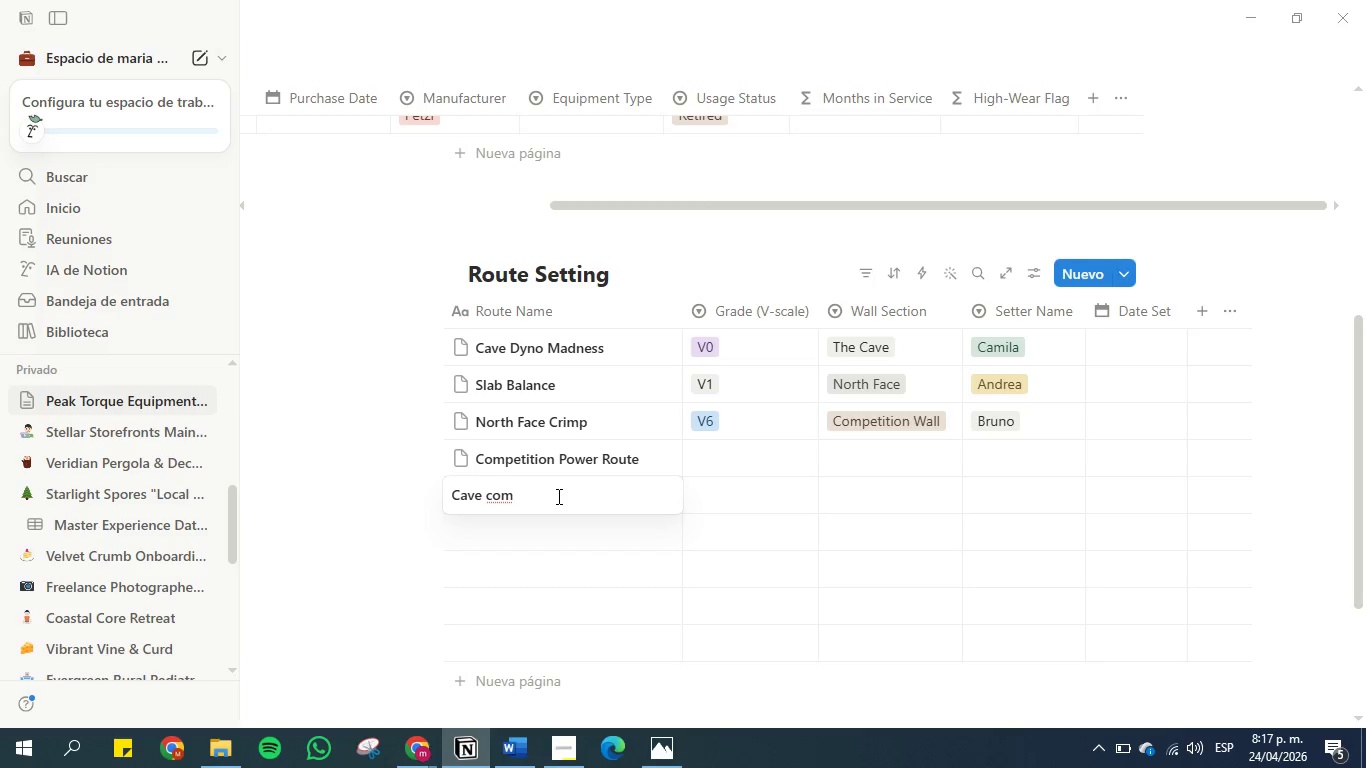 
wait(5.53)
 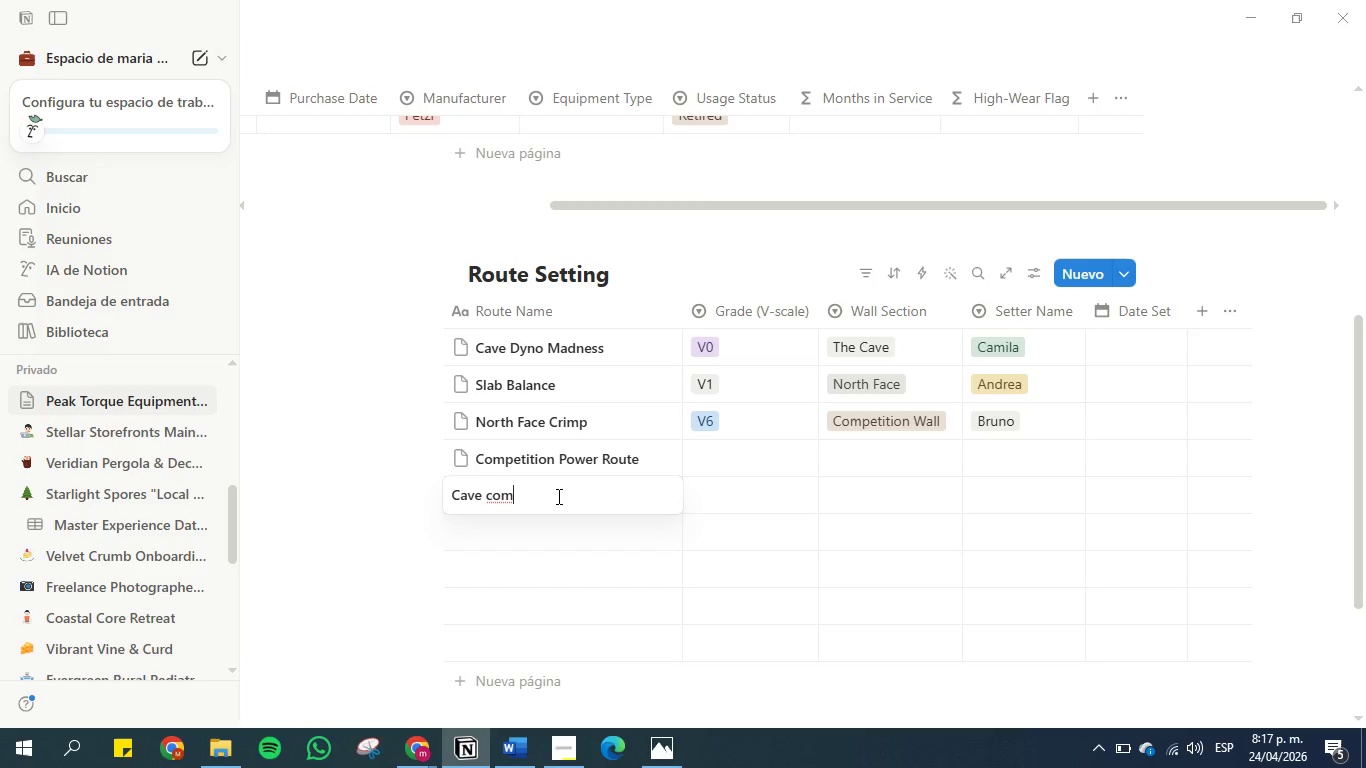 
key(Backspace)
key(Backspace)
key(Backspace)
type(Compressn Line)
 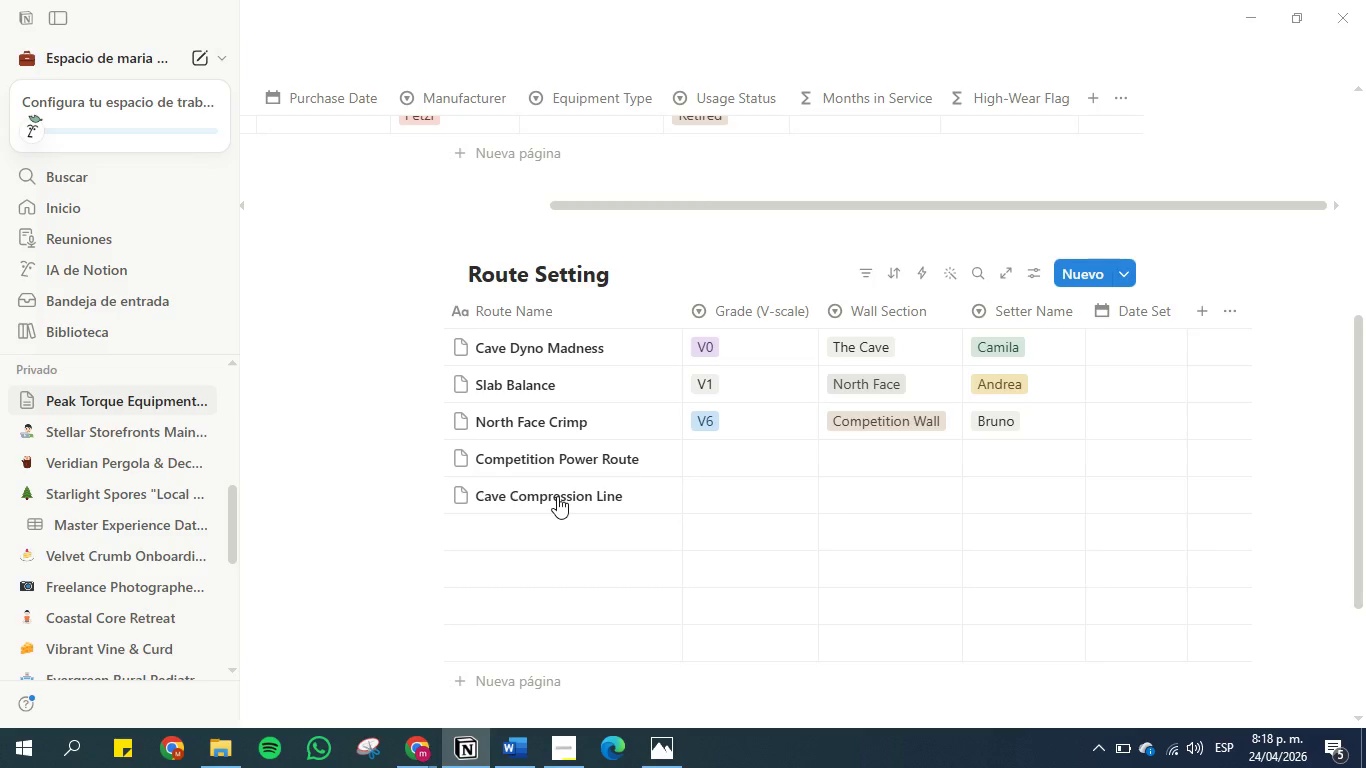 
key(Enter)
 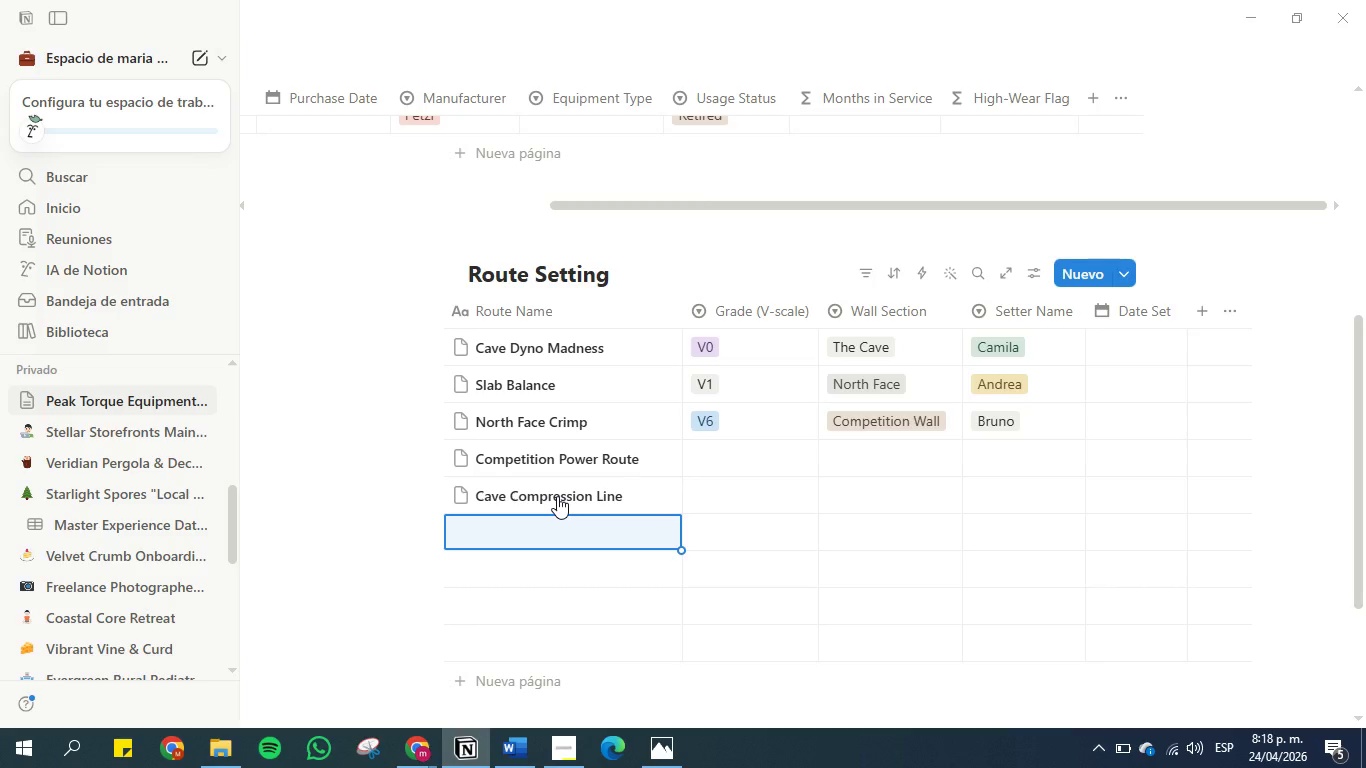 
type(Slab Technical Tar)
key(Backspace)
key(Backspace)
type(raverse)
 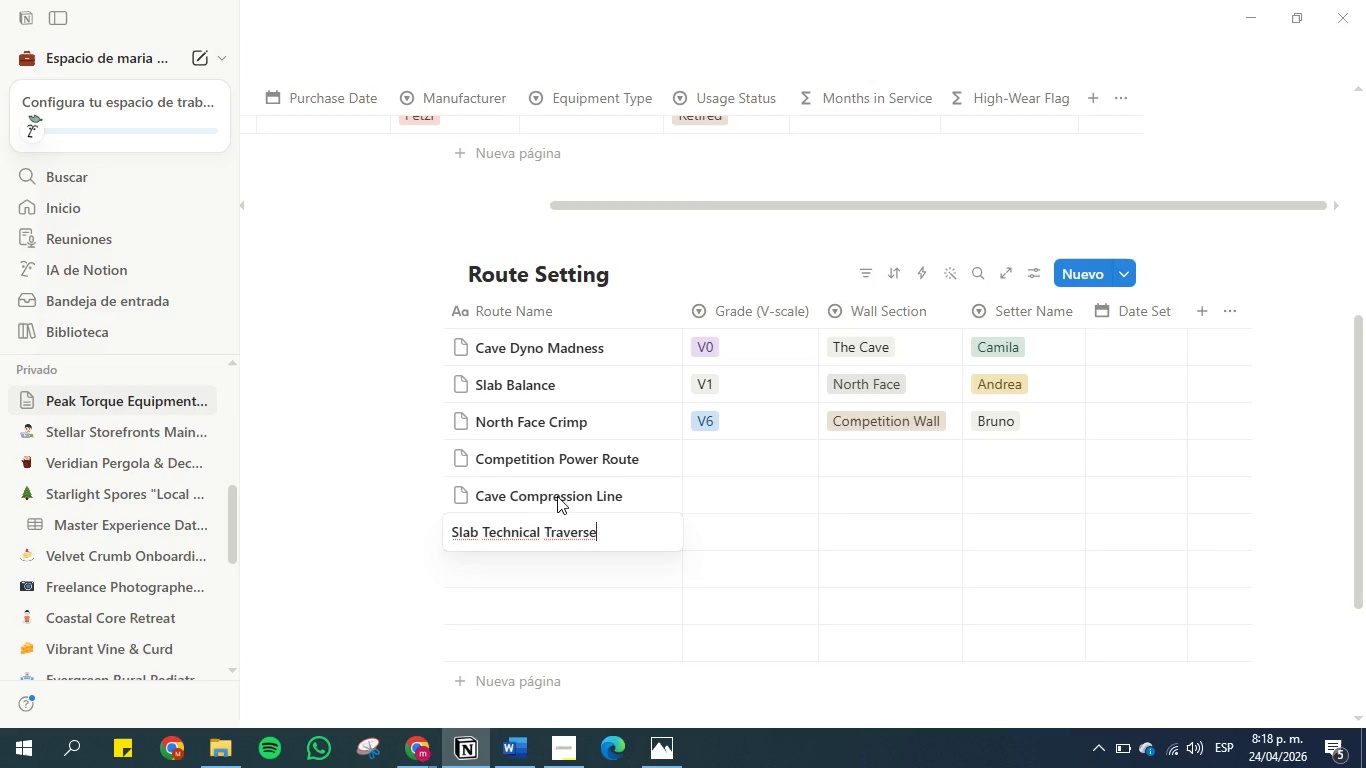 
key(Enter)
 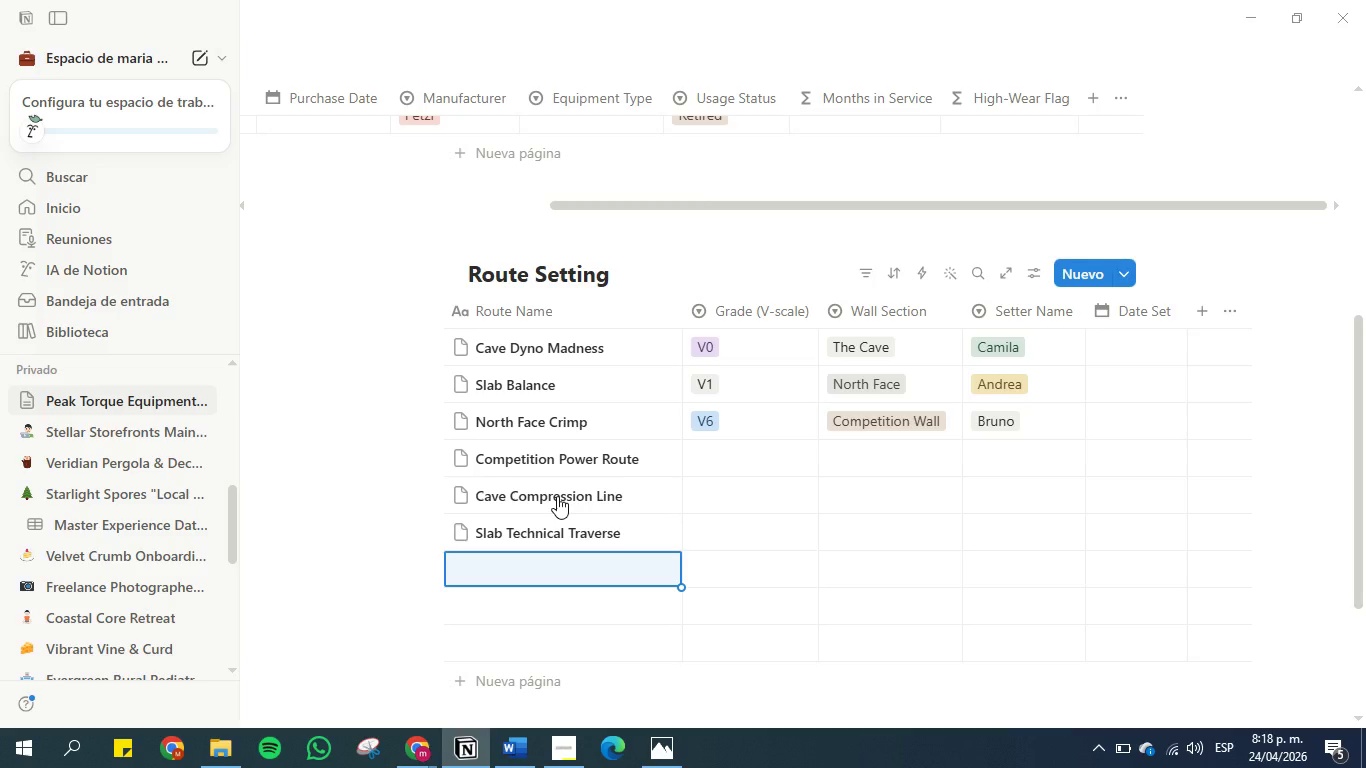 
type(North Face Overhang )
 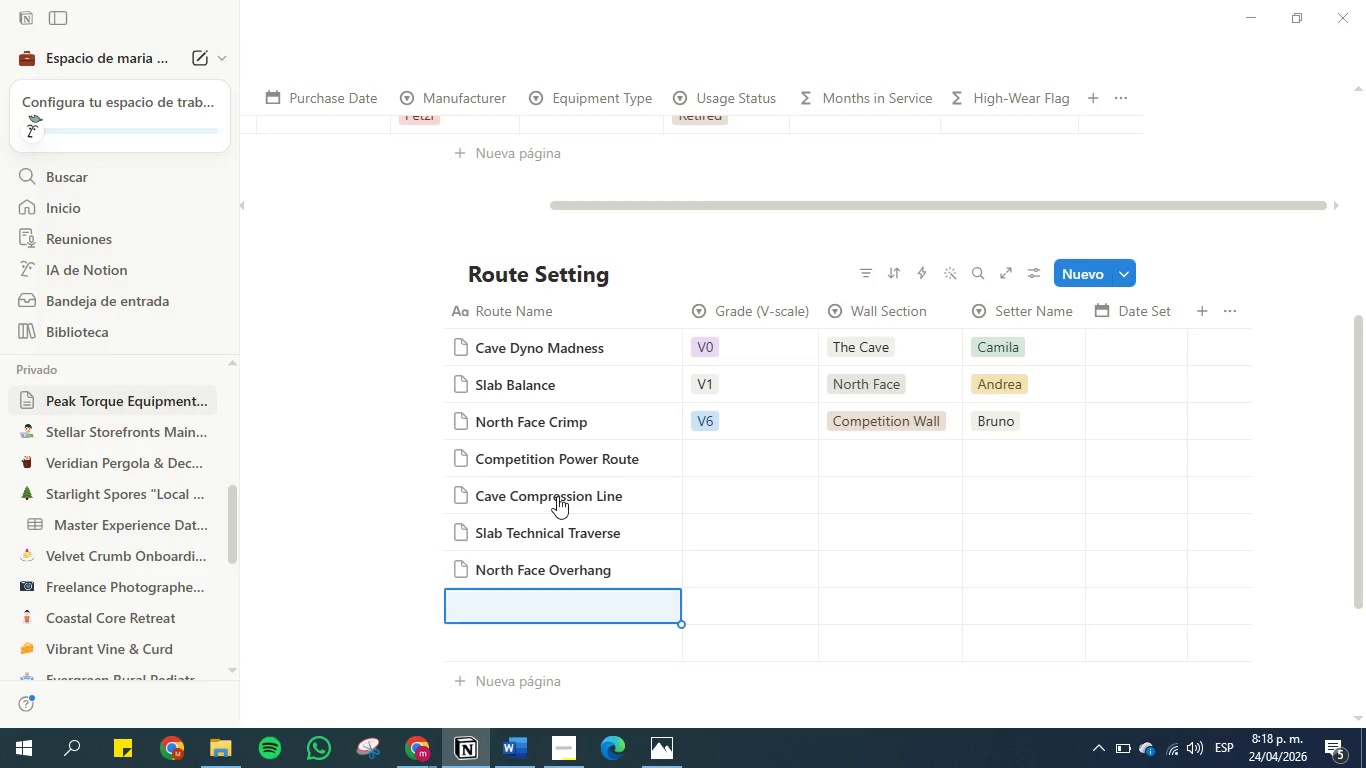 
key(Enter)
 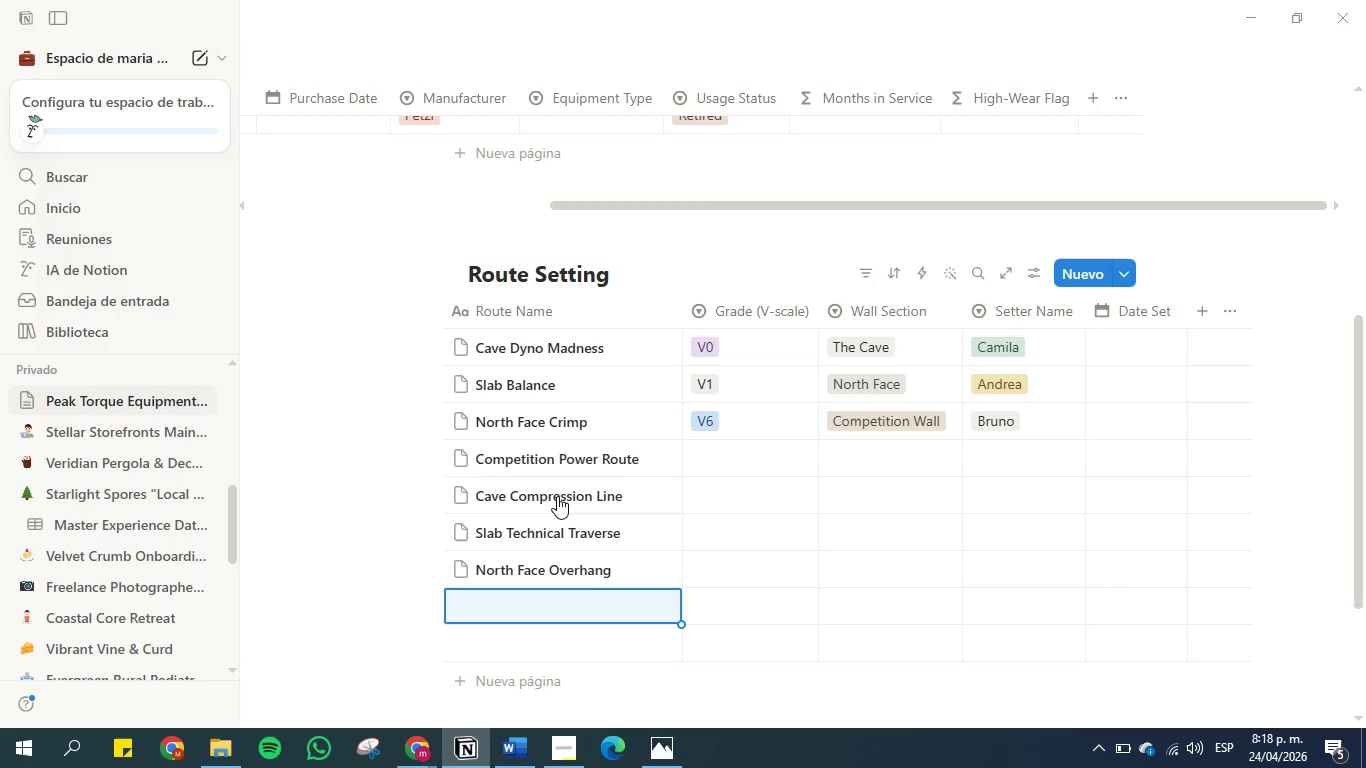 
type(Wall Endurance)
 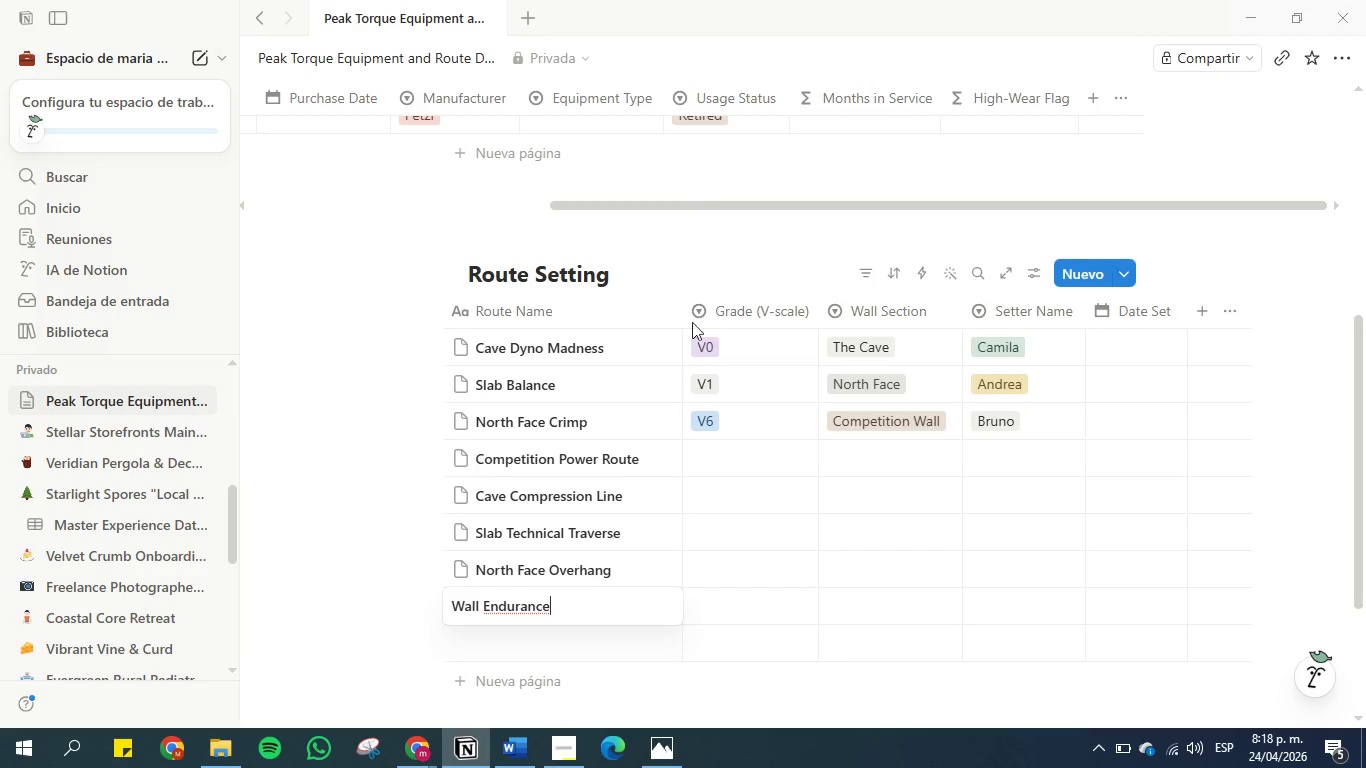 
double_click([702, 458])
 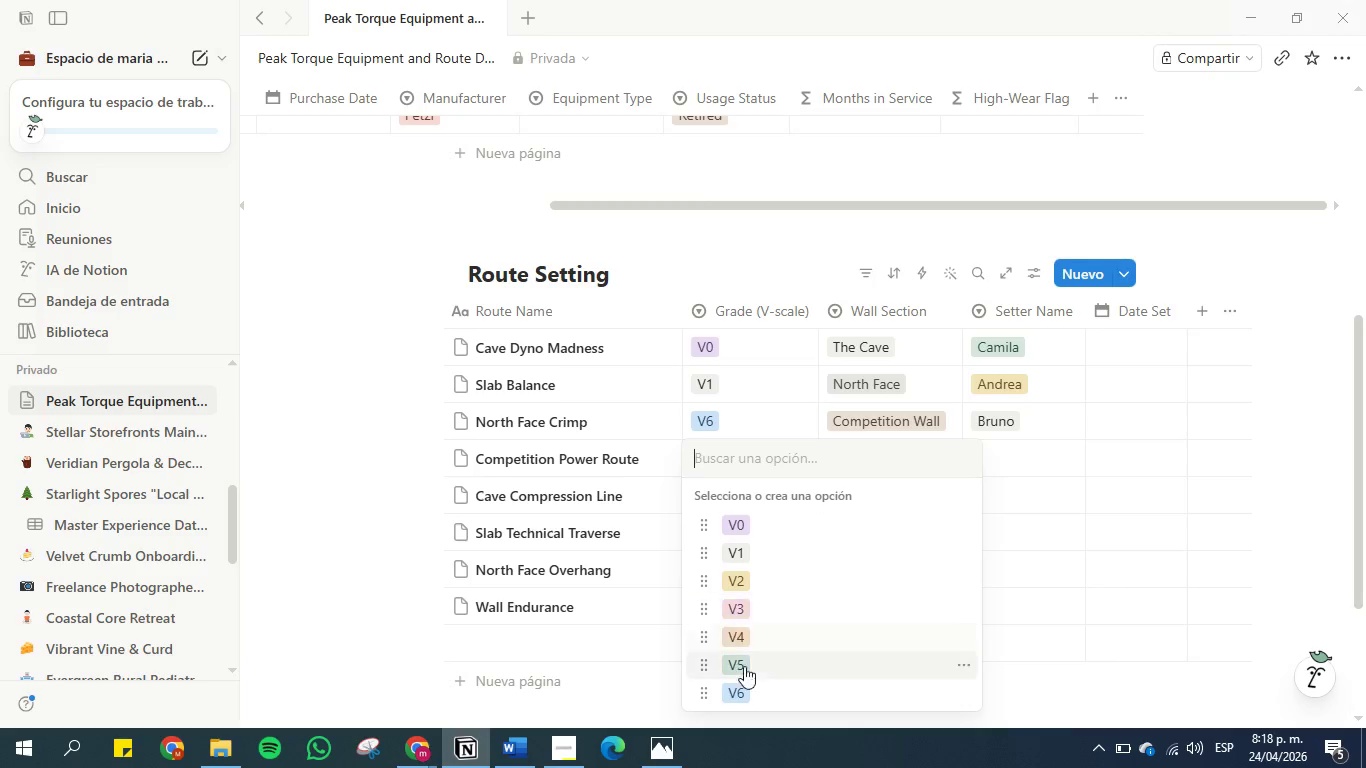 
left_click([748, 699])
 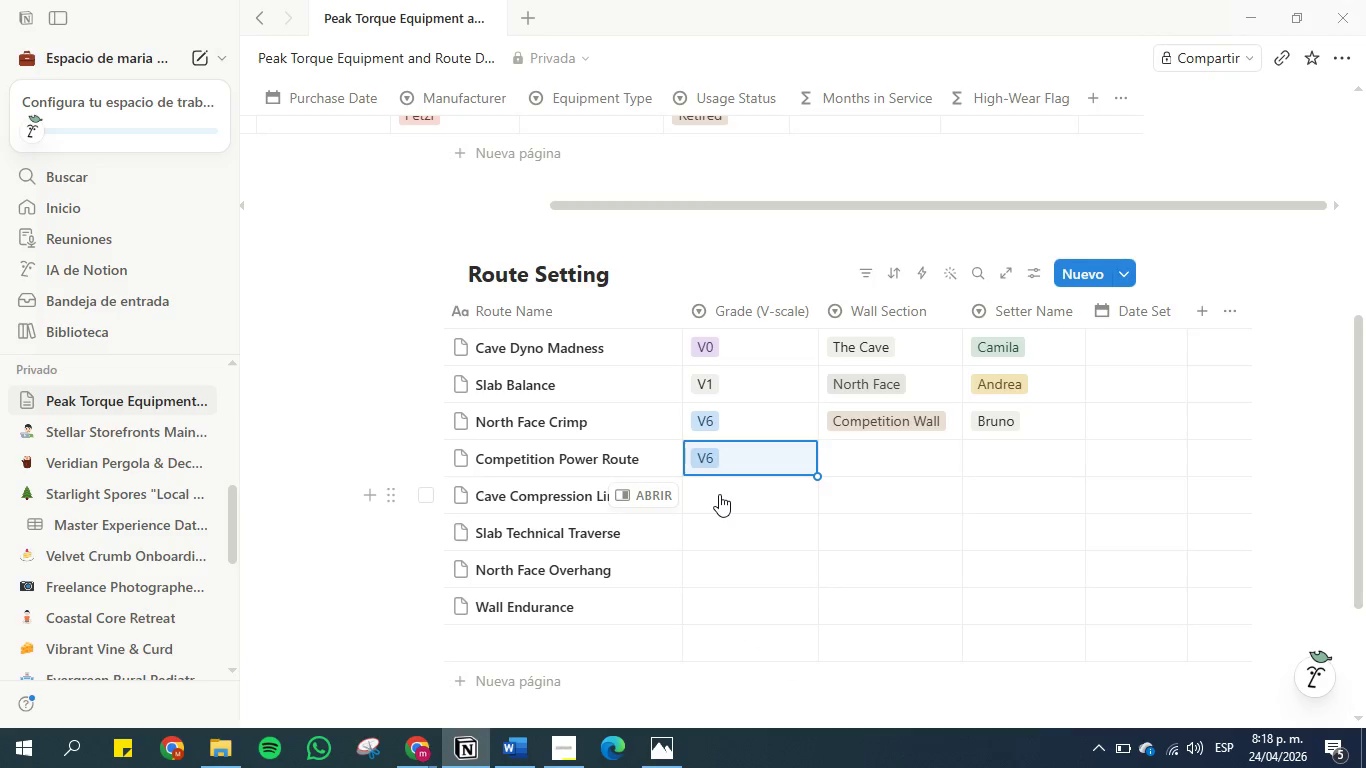 
left_click([719, 494])
 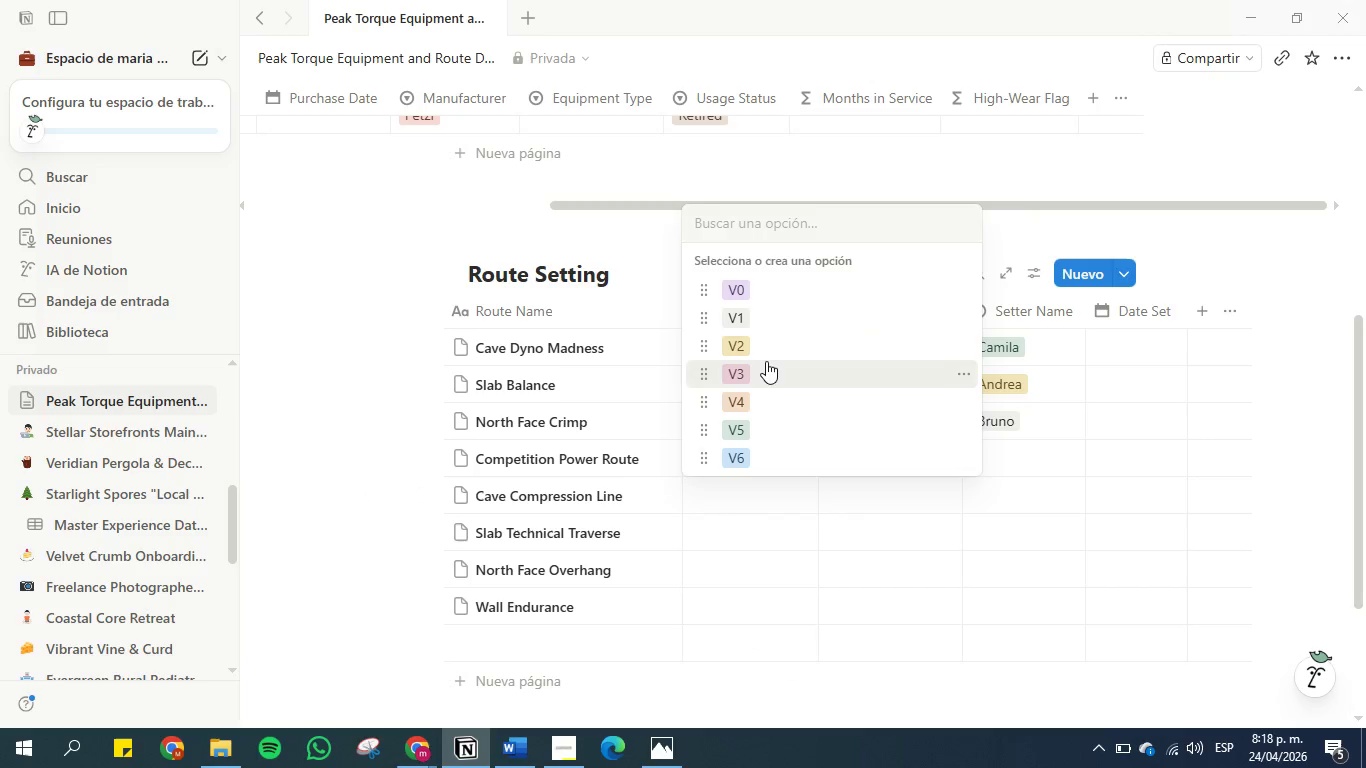 
left_click([760, 352])
 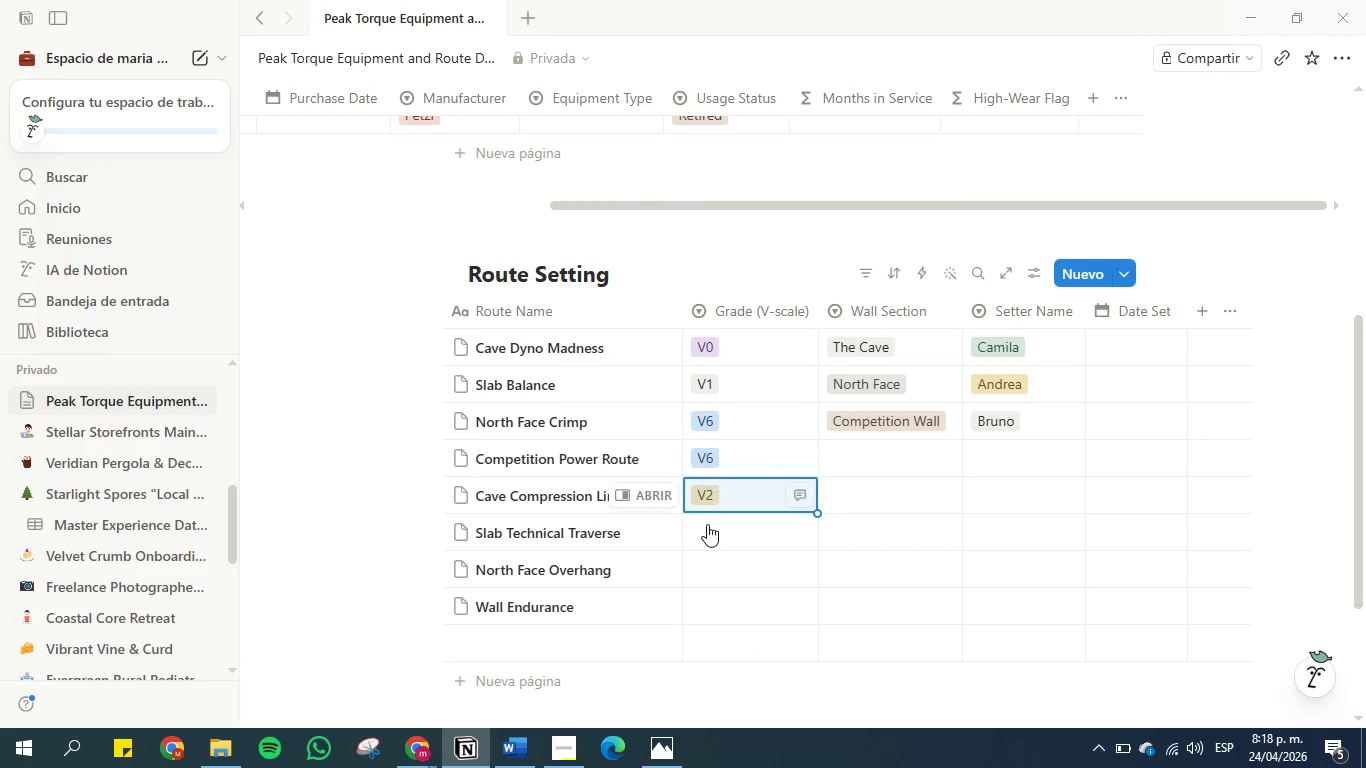 
left_click([707, 525])
 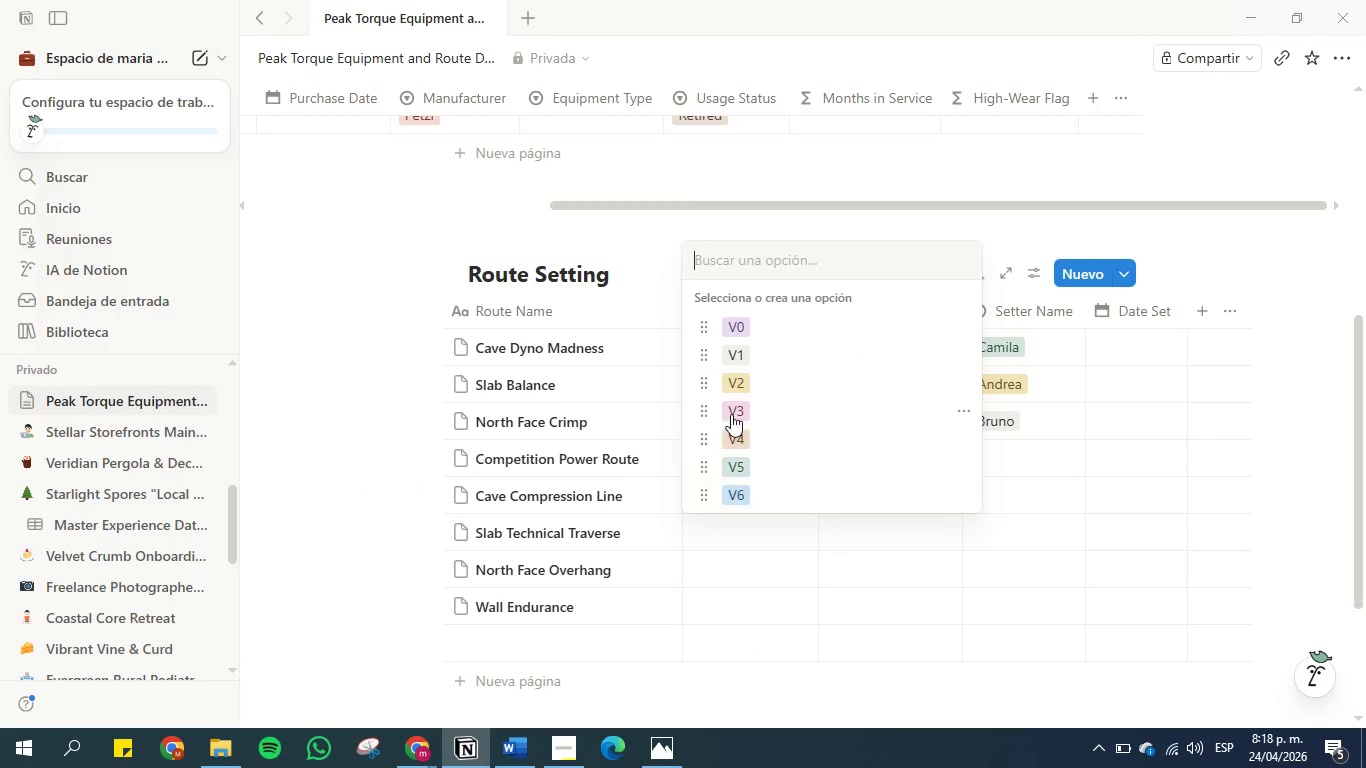 
left_click([738, 396])
 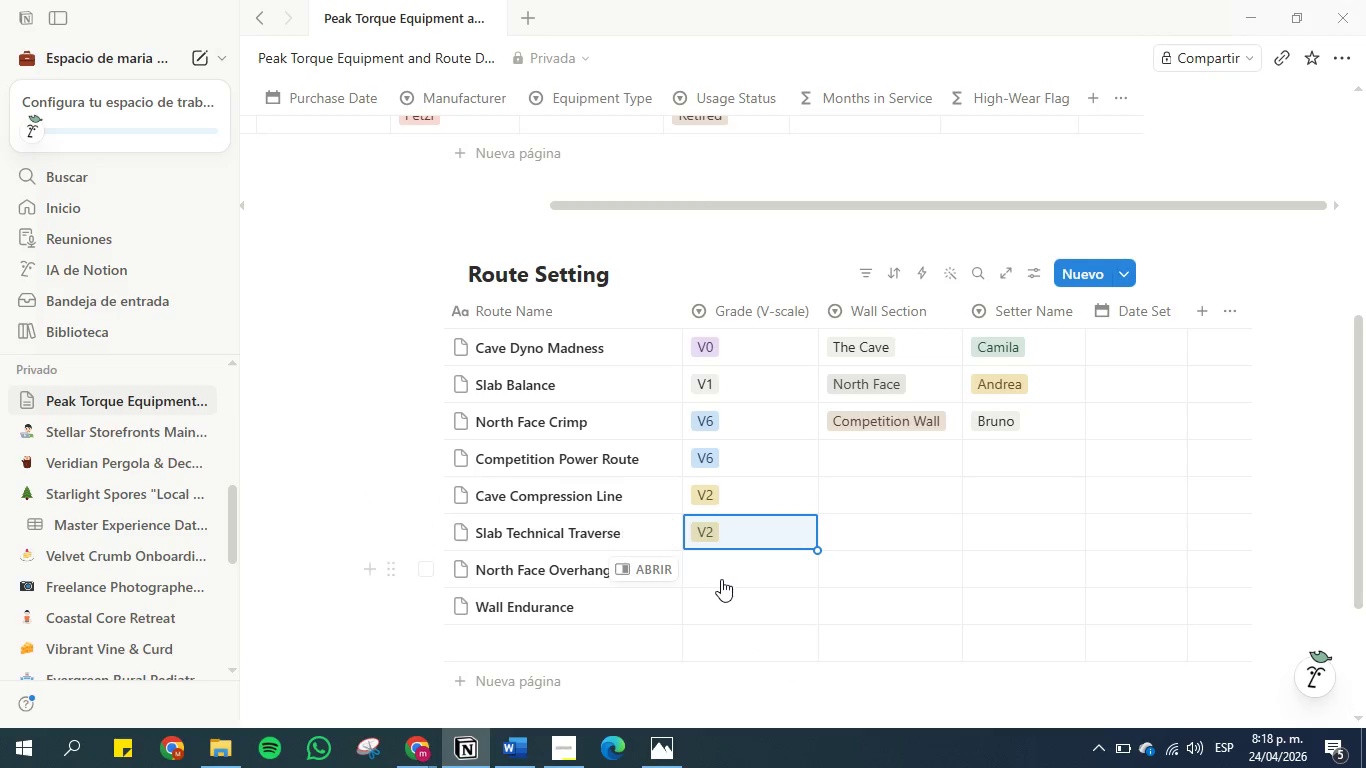 
left_click([721, 561])
 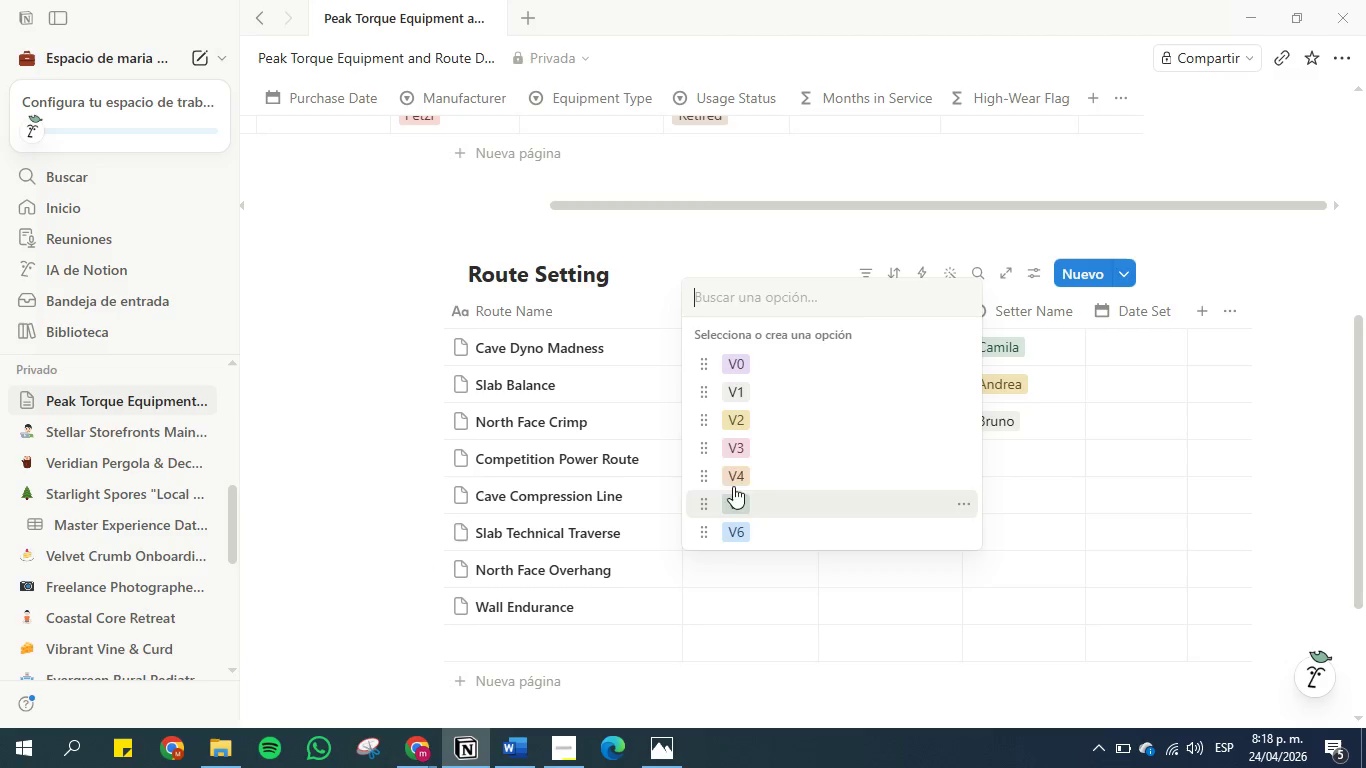 
left_click([734, 467])
 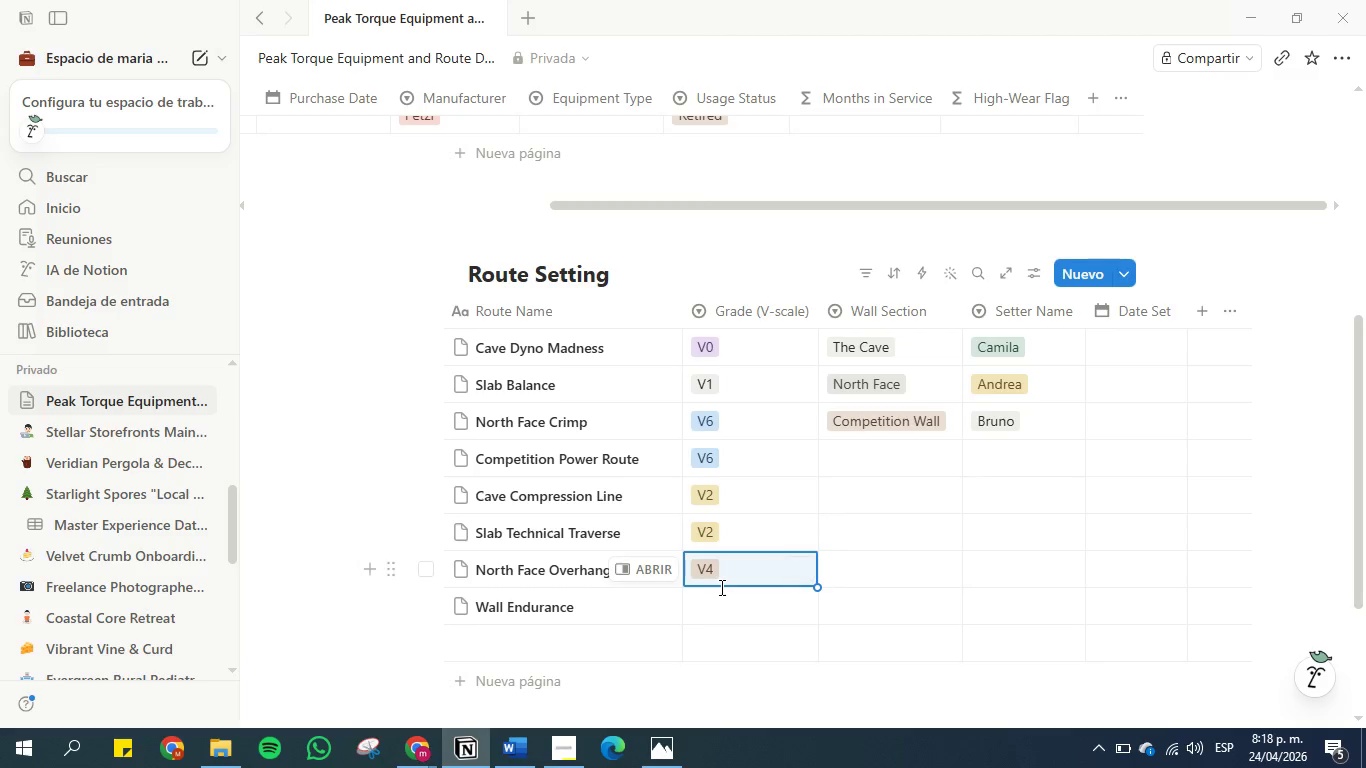 
left_click([720, 590])
 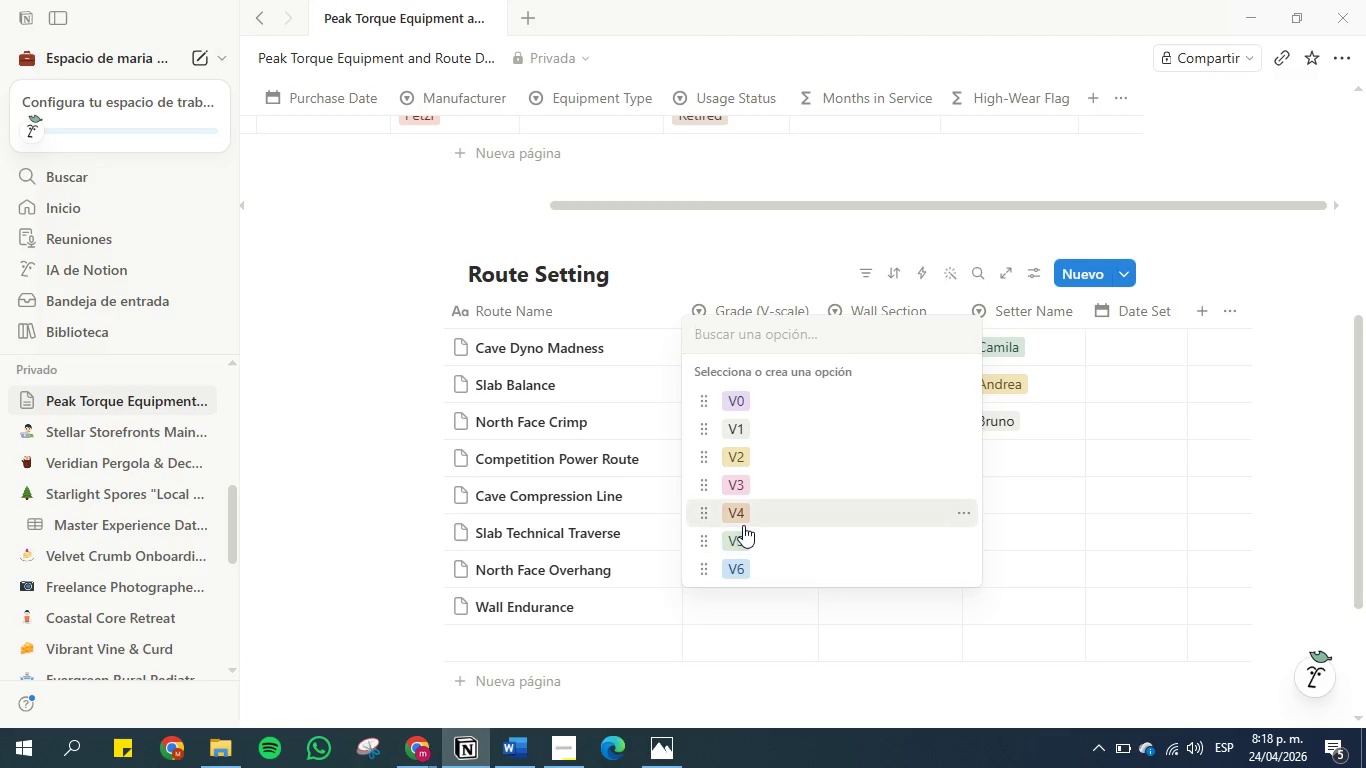 
left_click([742, 538])
 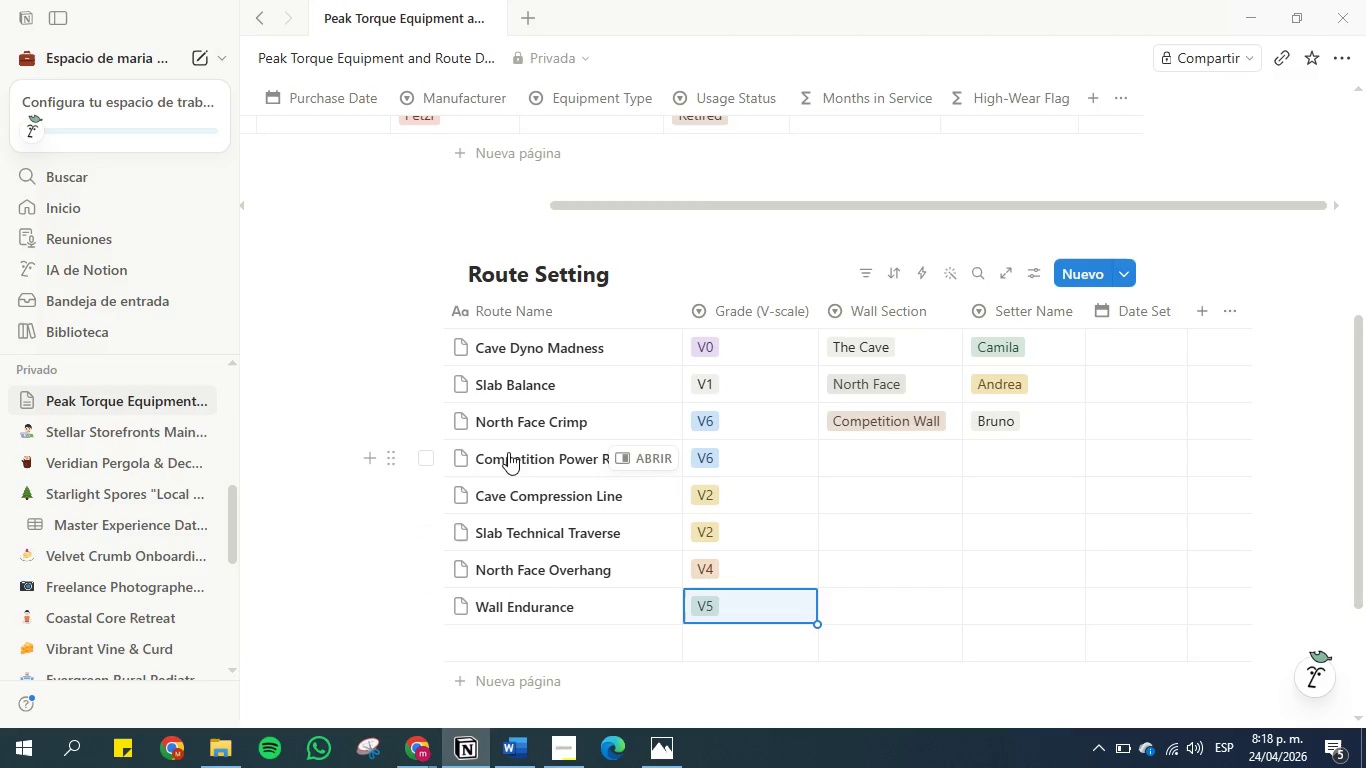 
mouse_move([506, 372])
 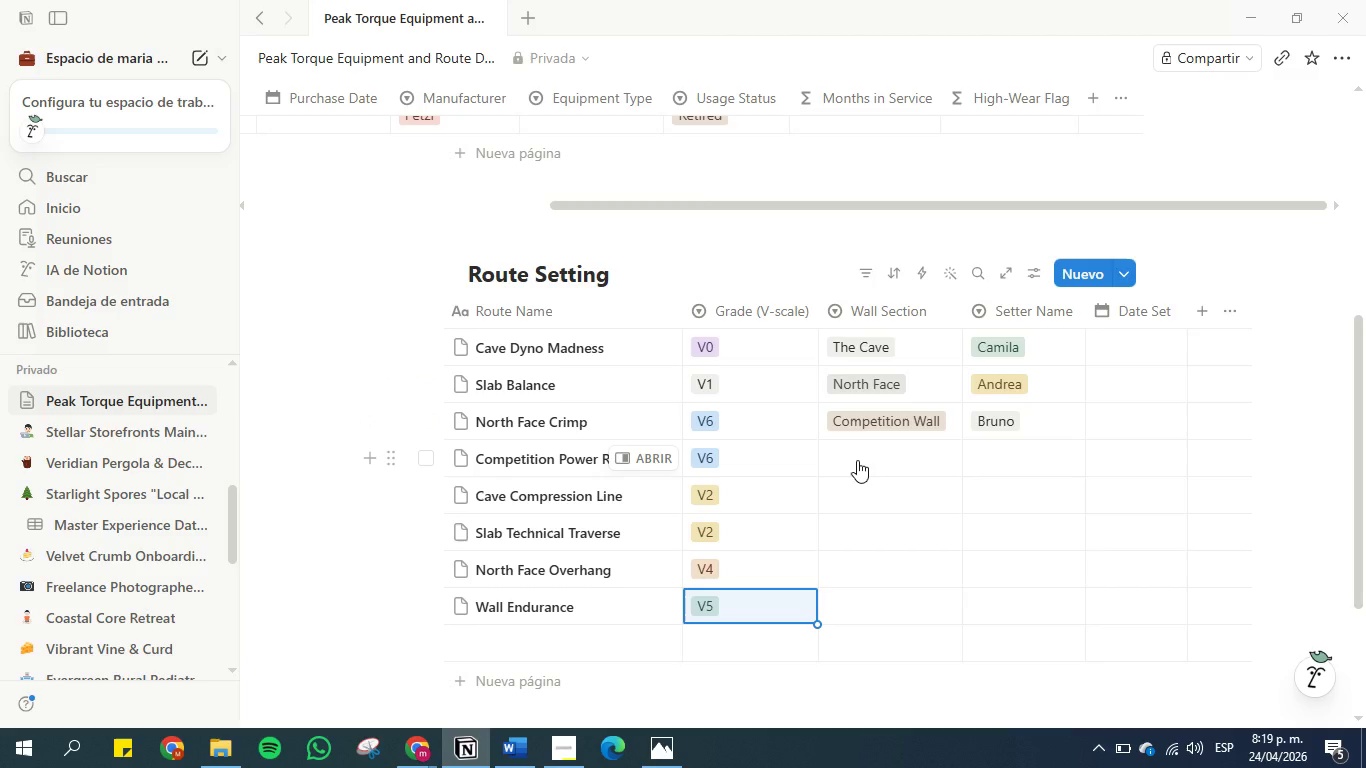 
wait(5.5)
 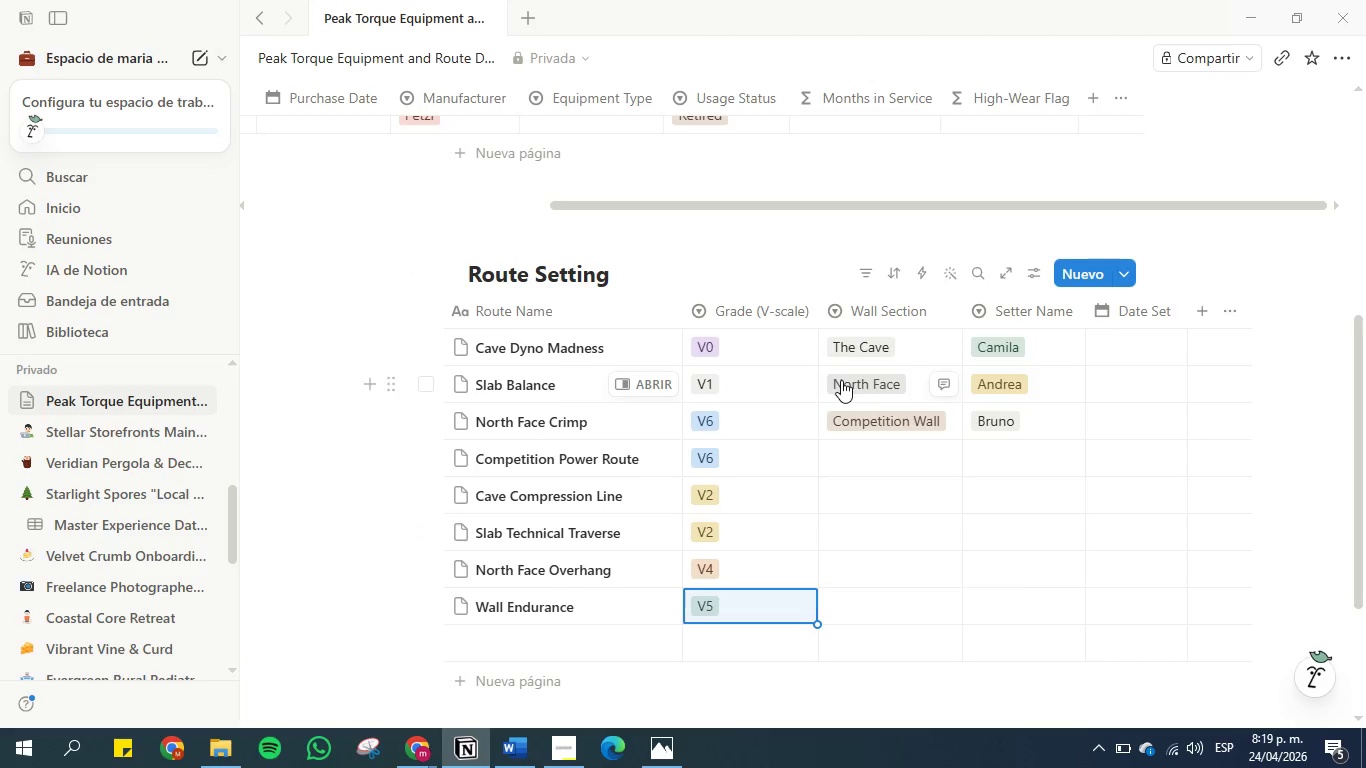 
left_click([855, 464])
 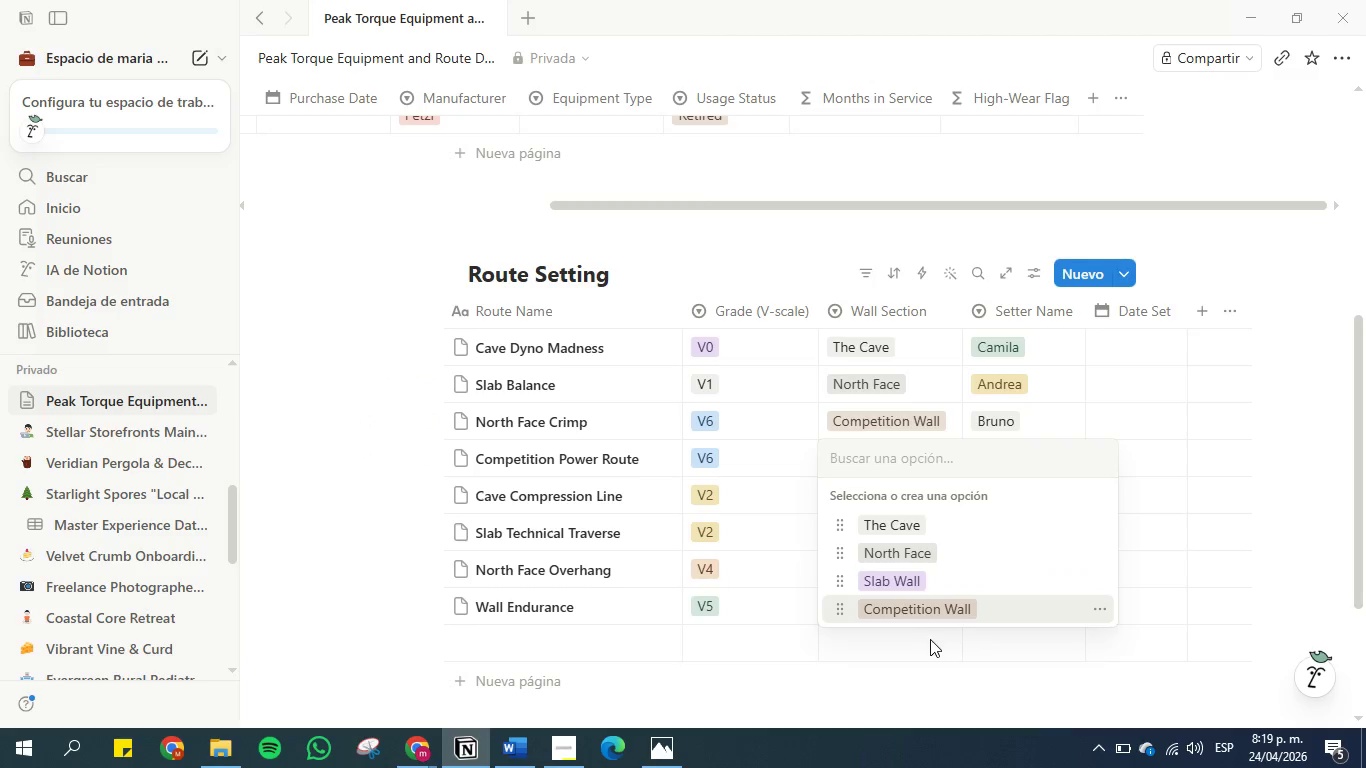 
left_click([933, 614])
 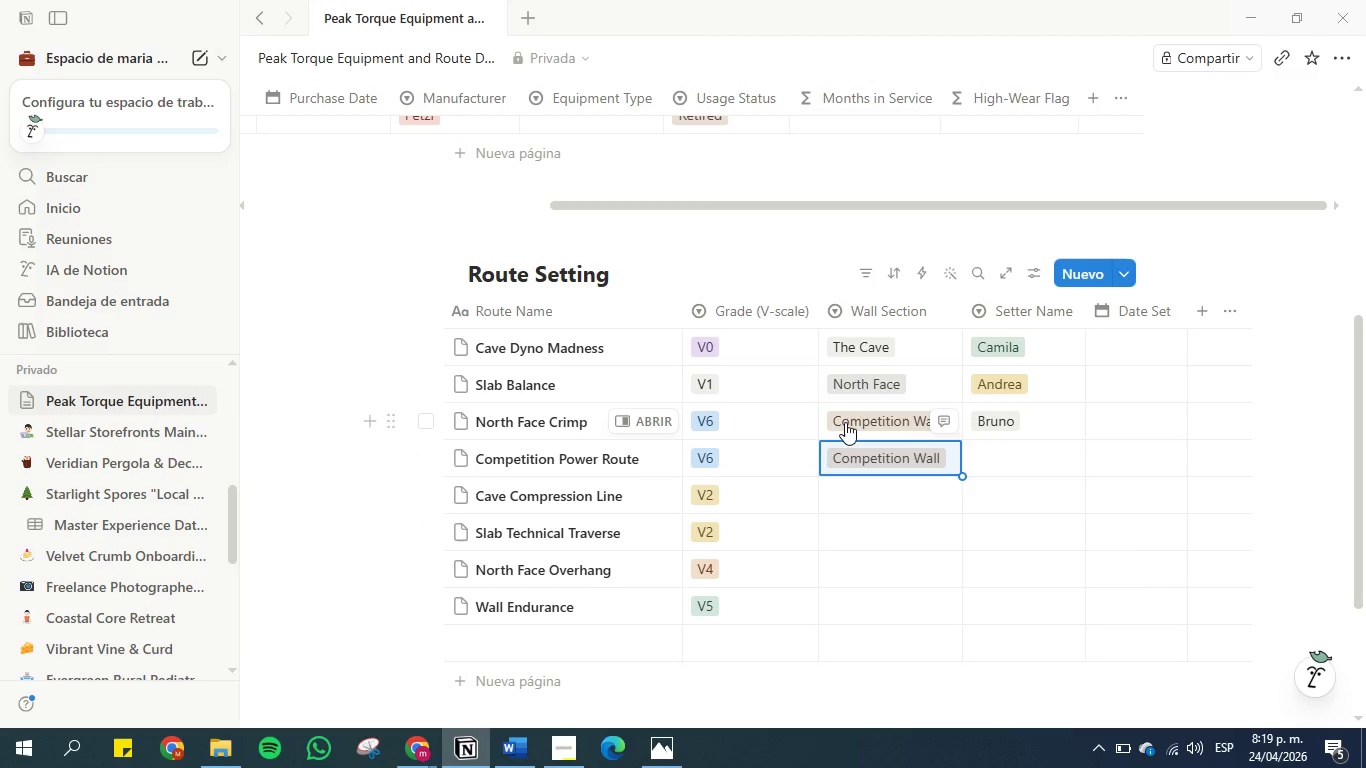 
left_click([846, 421])
 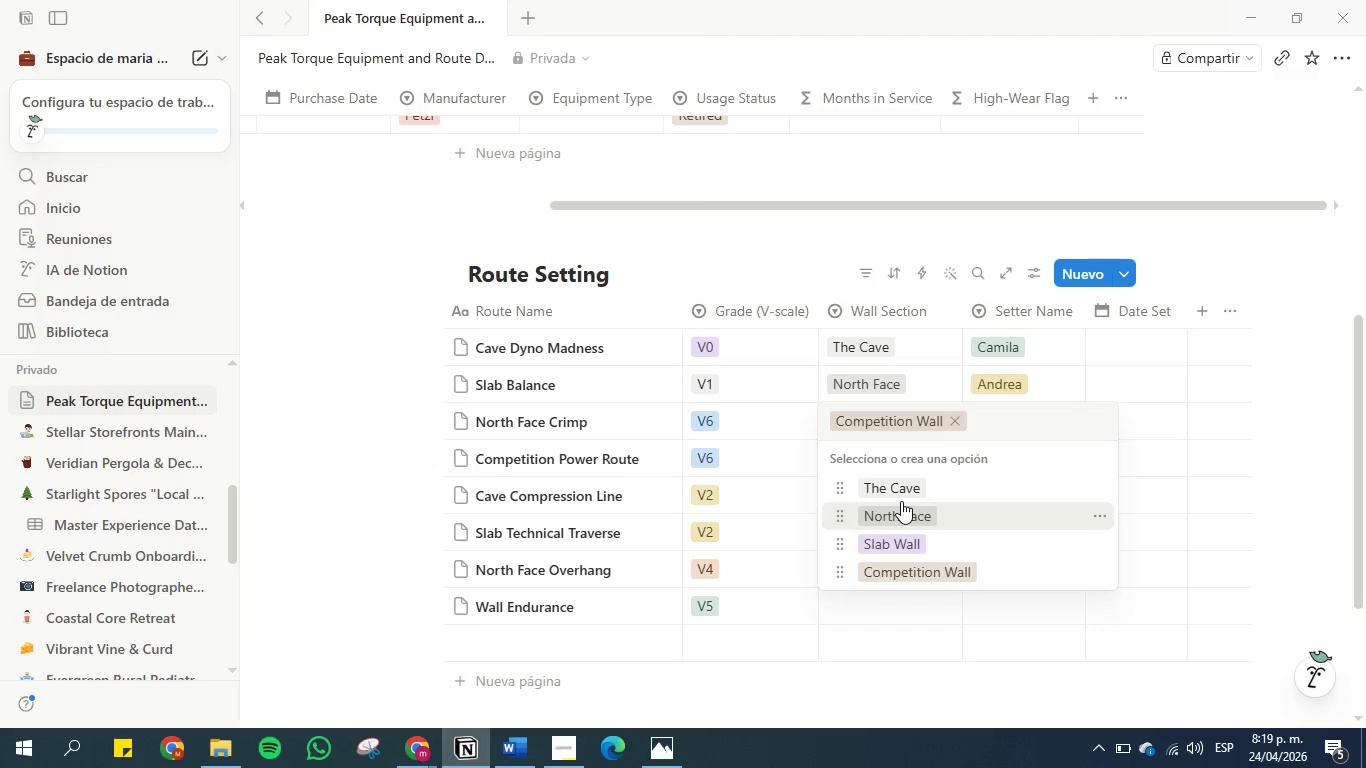 
left_click([901, 504])
 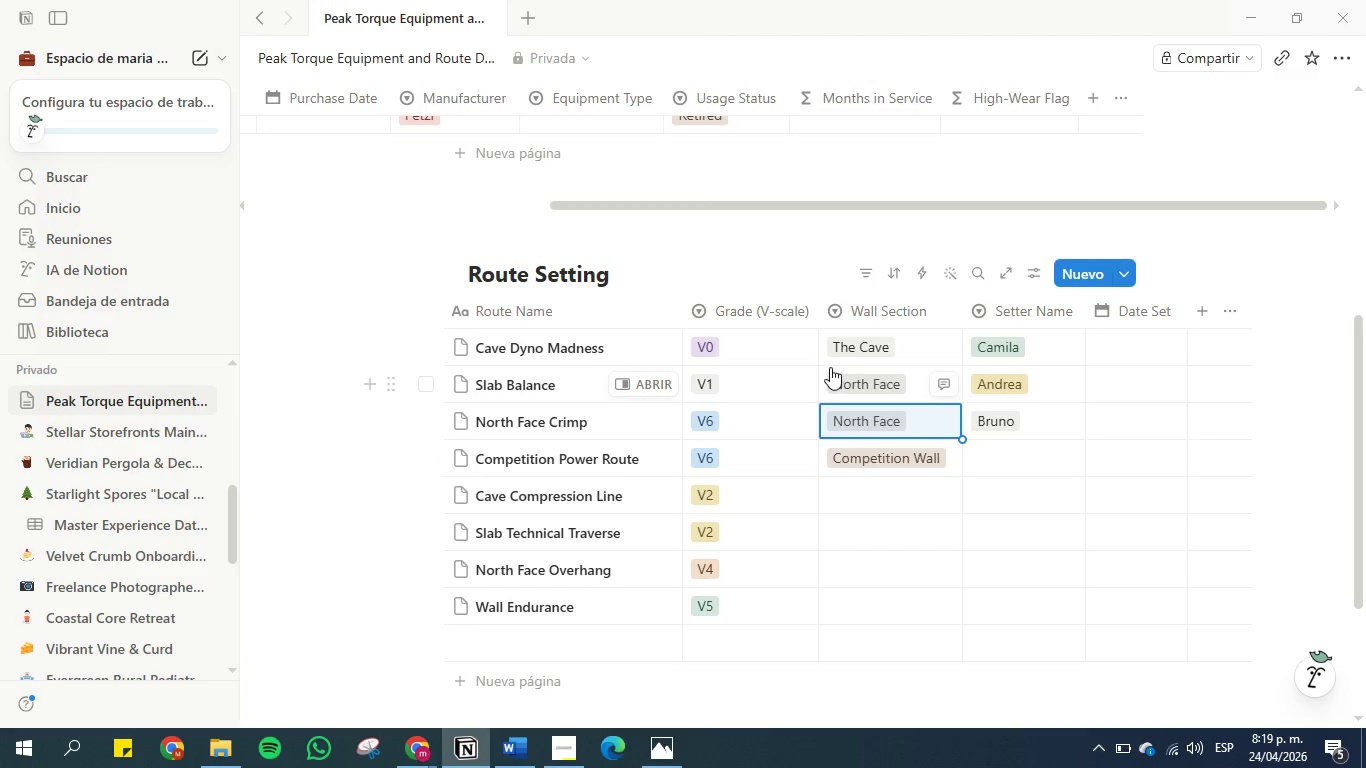 
left_click([830, 367])
 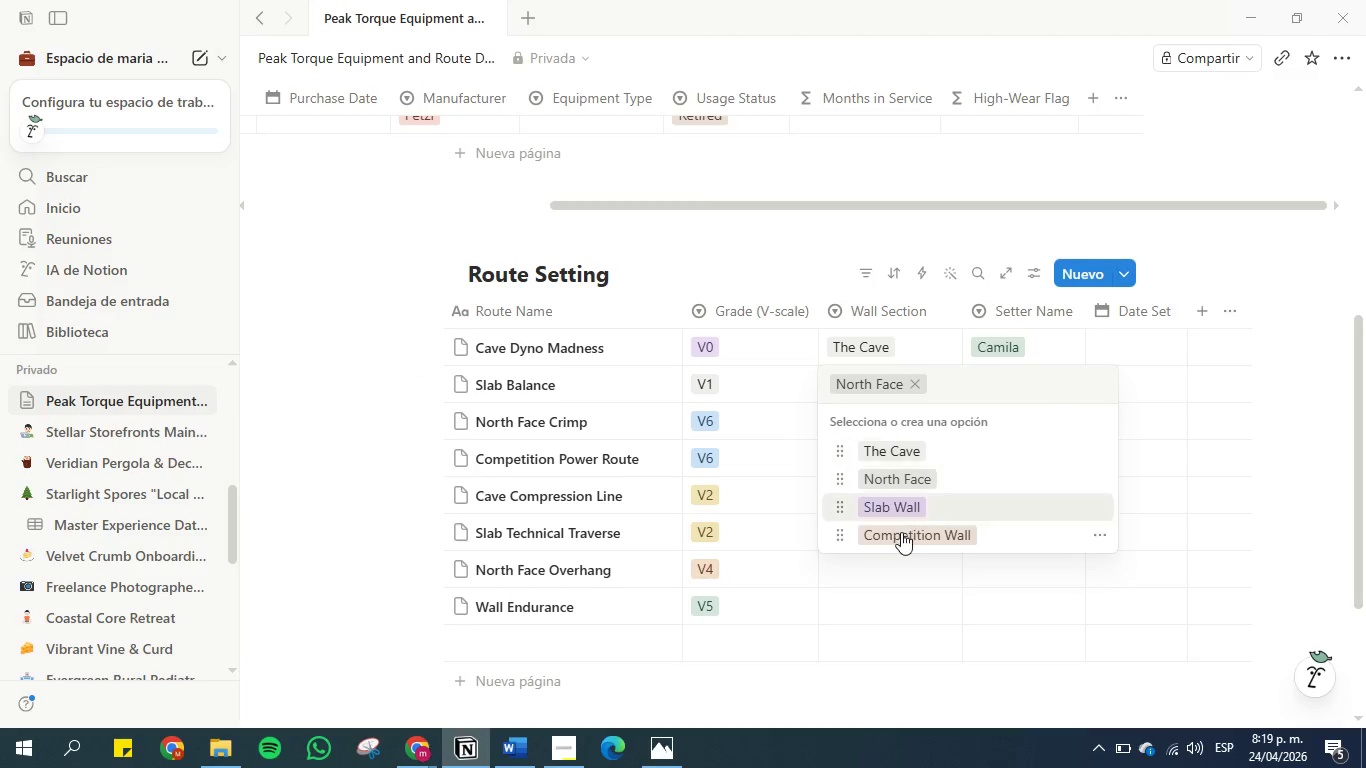 
left_click([902, 505])
 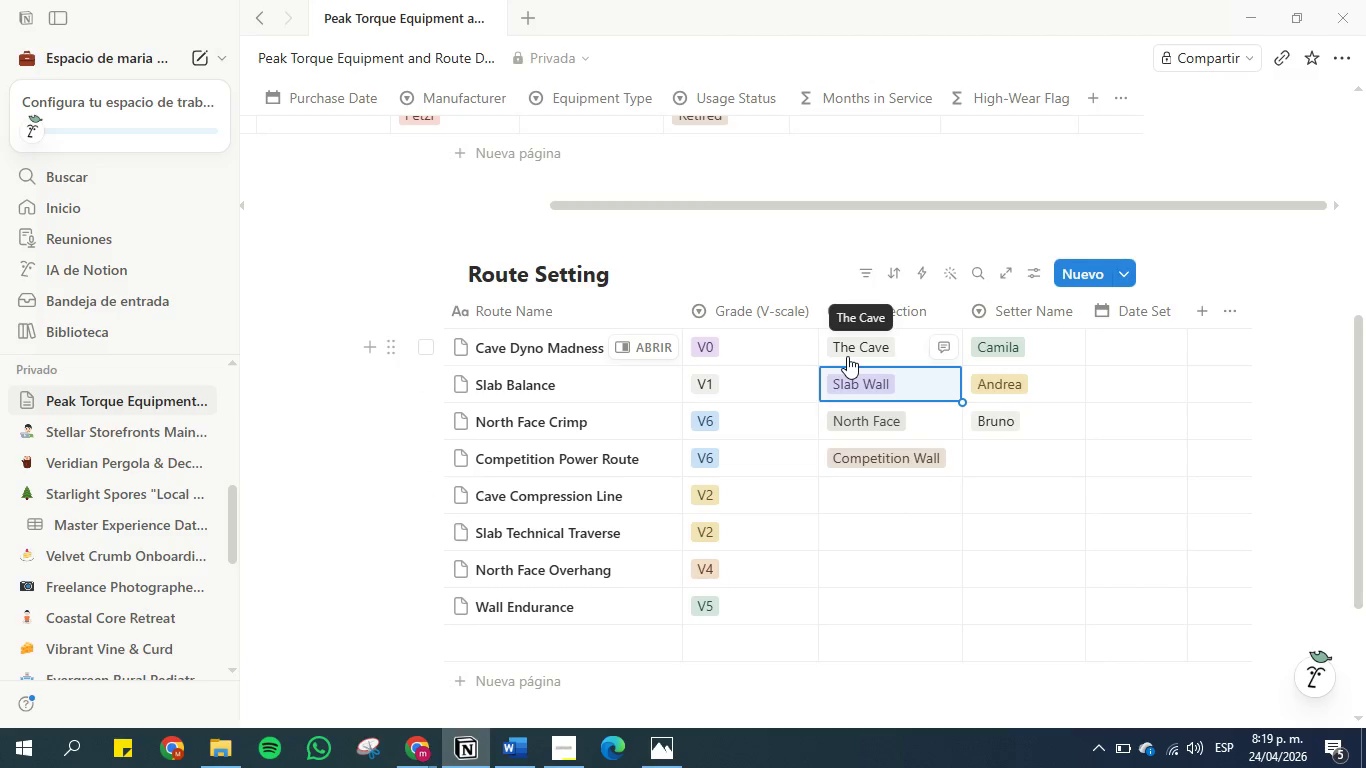 
left_click([847, 356])
 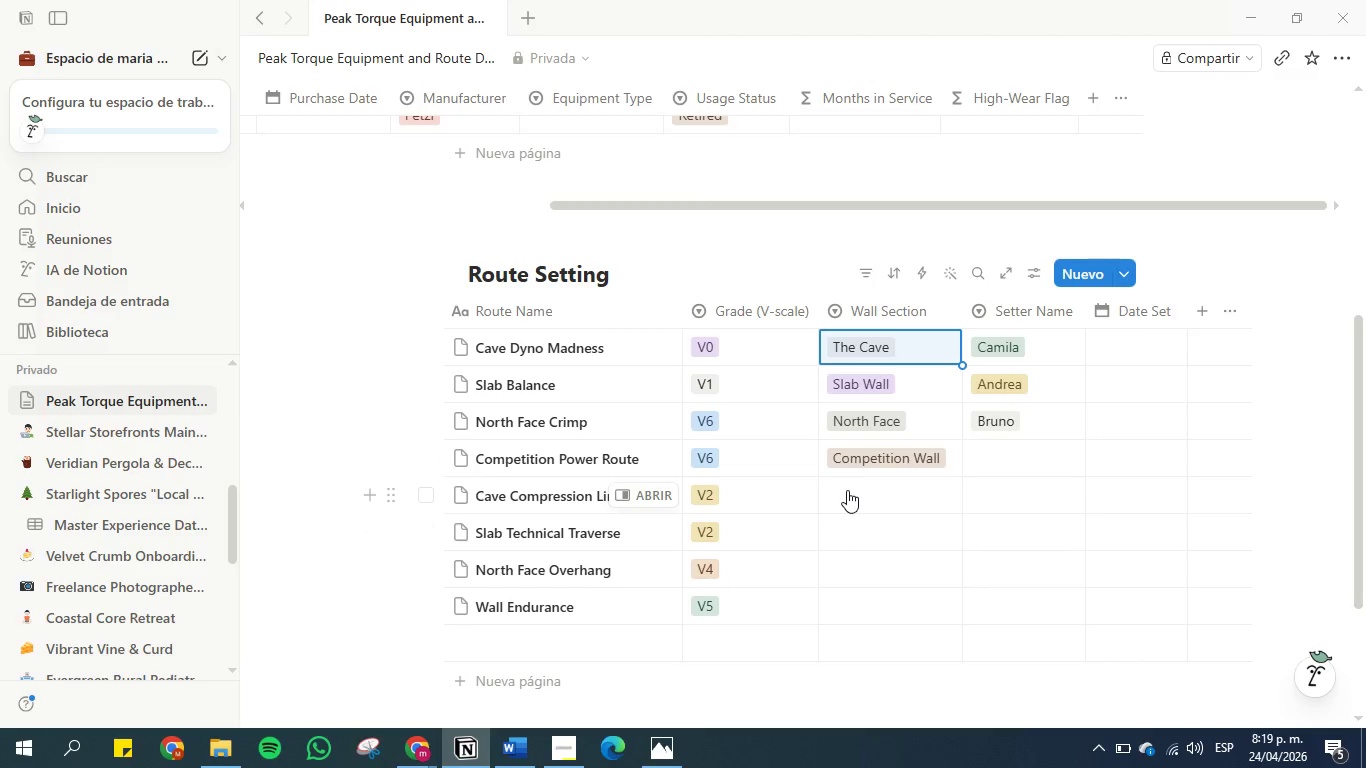 
left_click([847, 490])
 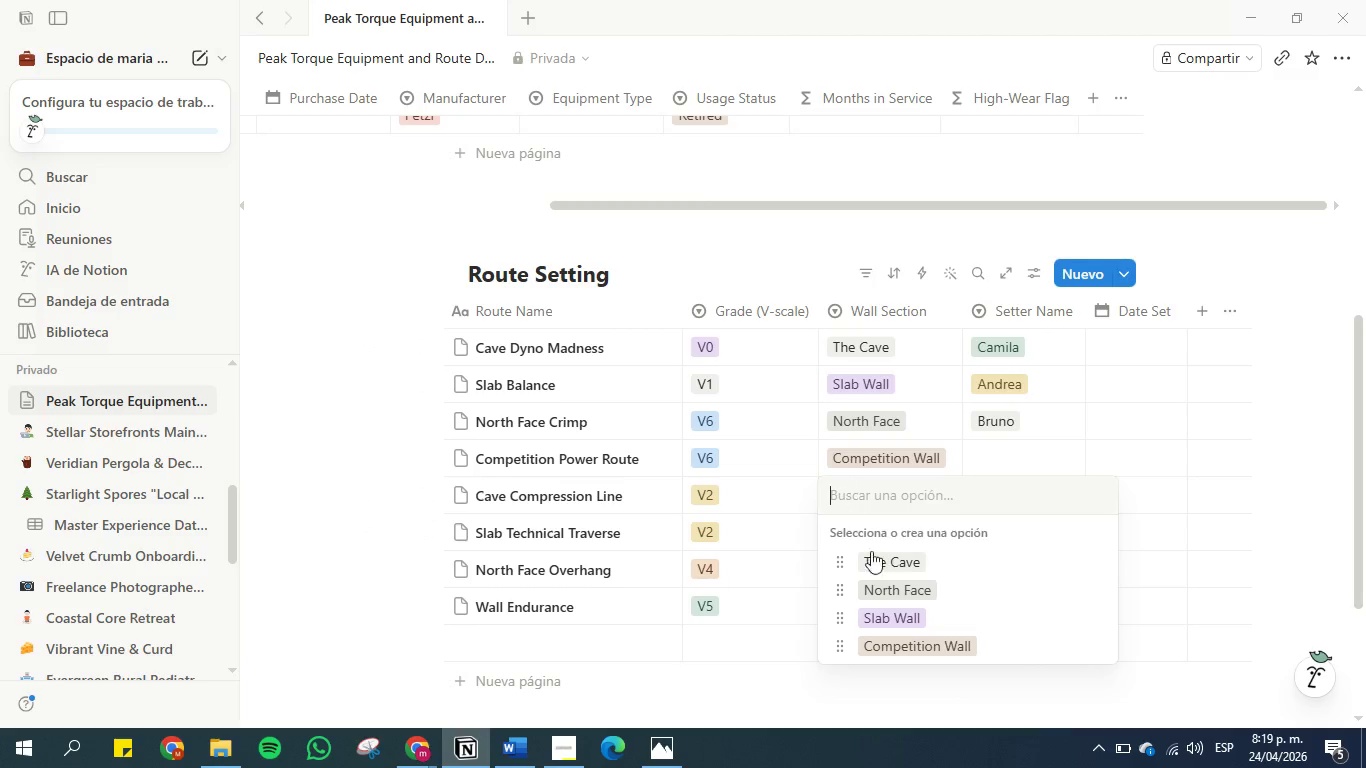 
left_click([877, 559])
 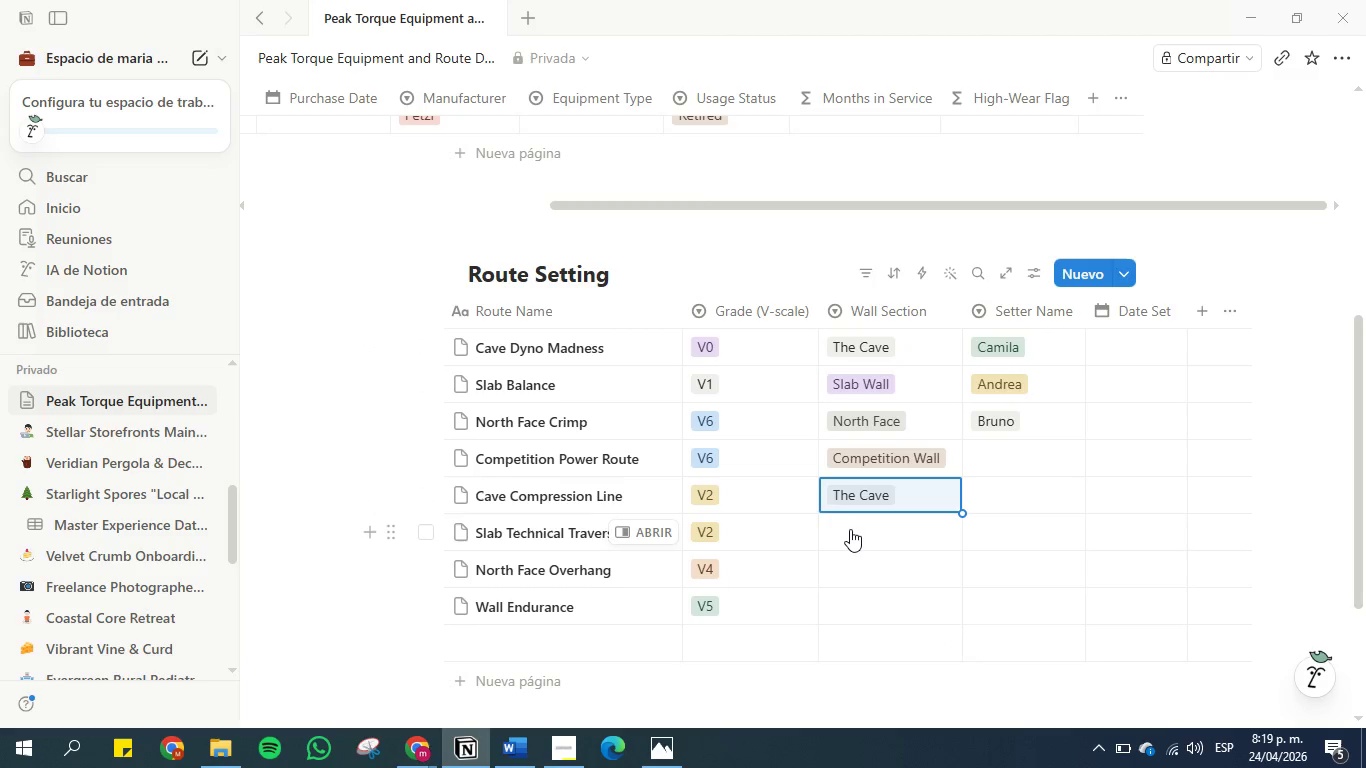 
left_click([850, 530])
 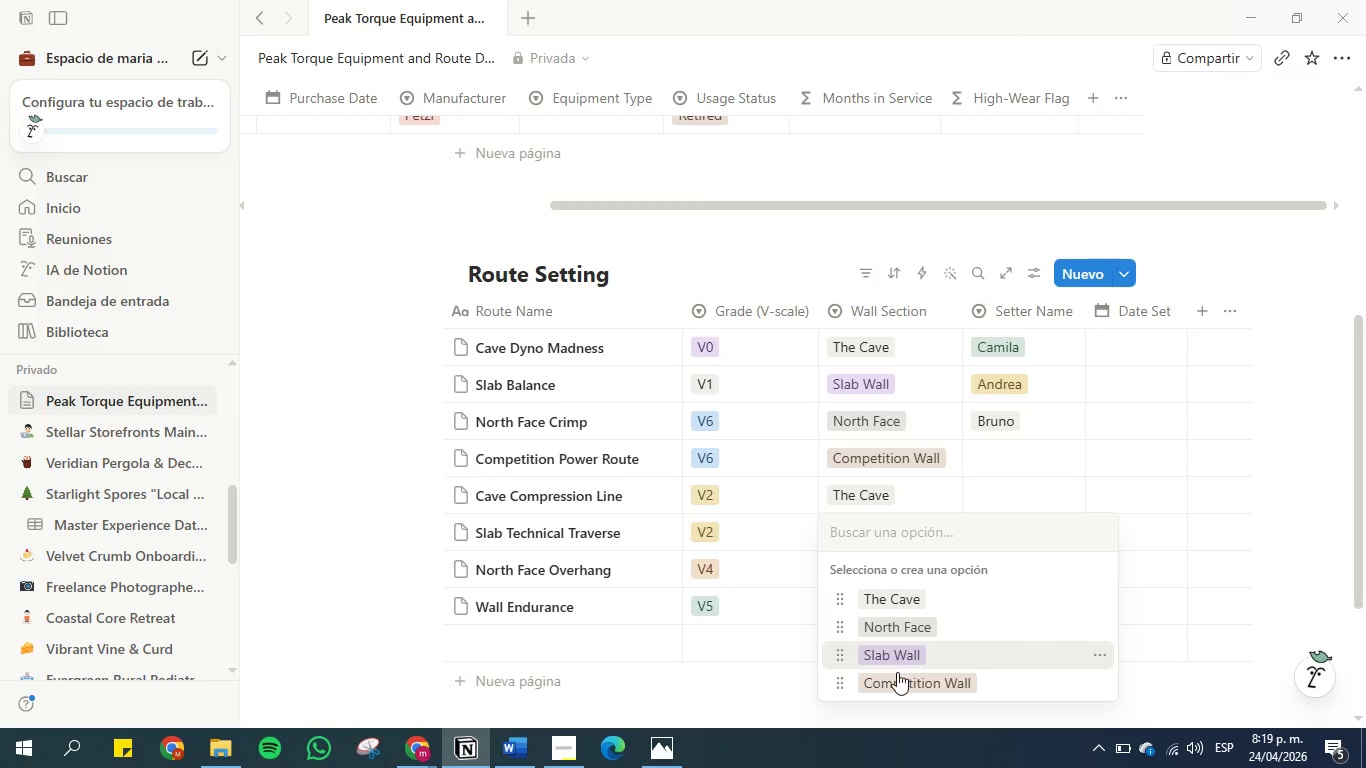 
left_click([899, 650])
 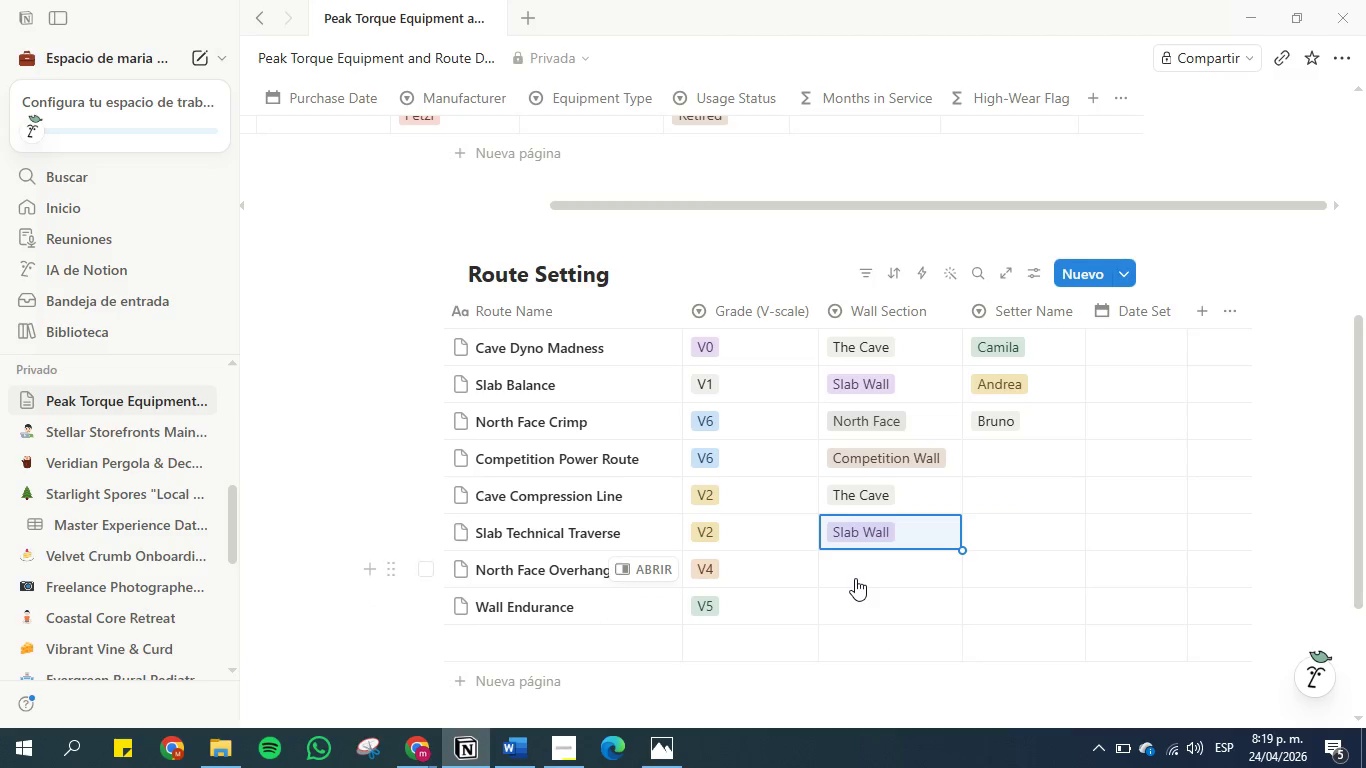 
left_click([851, 570])
 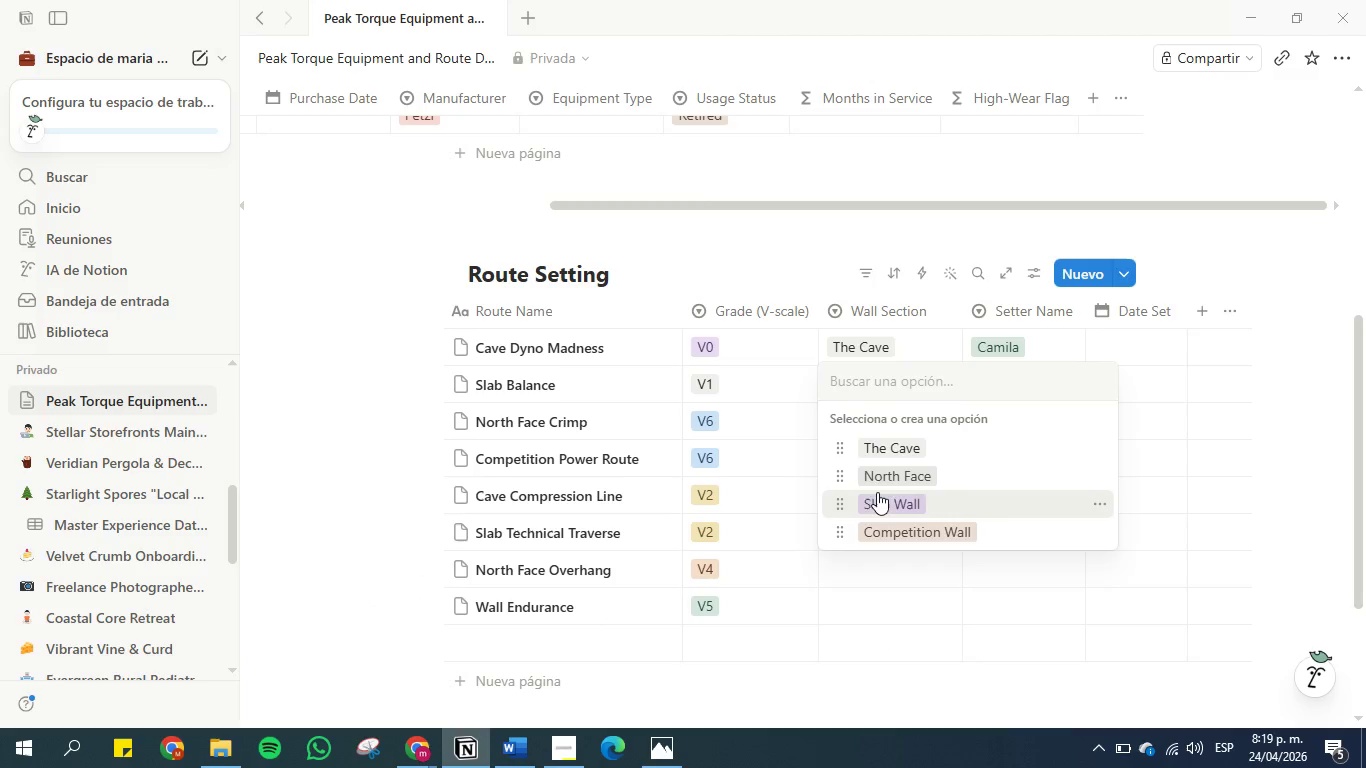 
left_click([873, 478])
 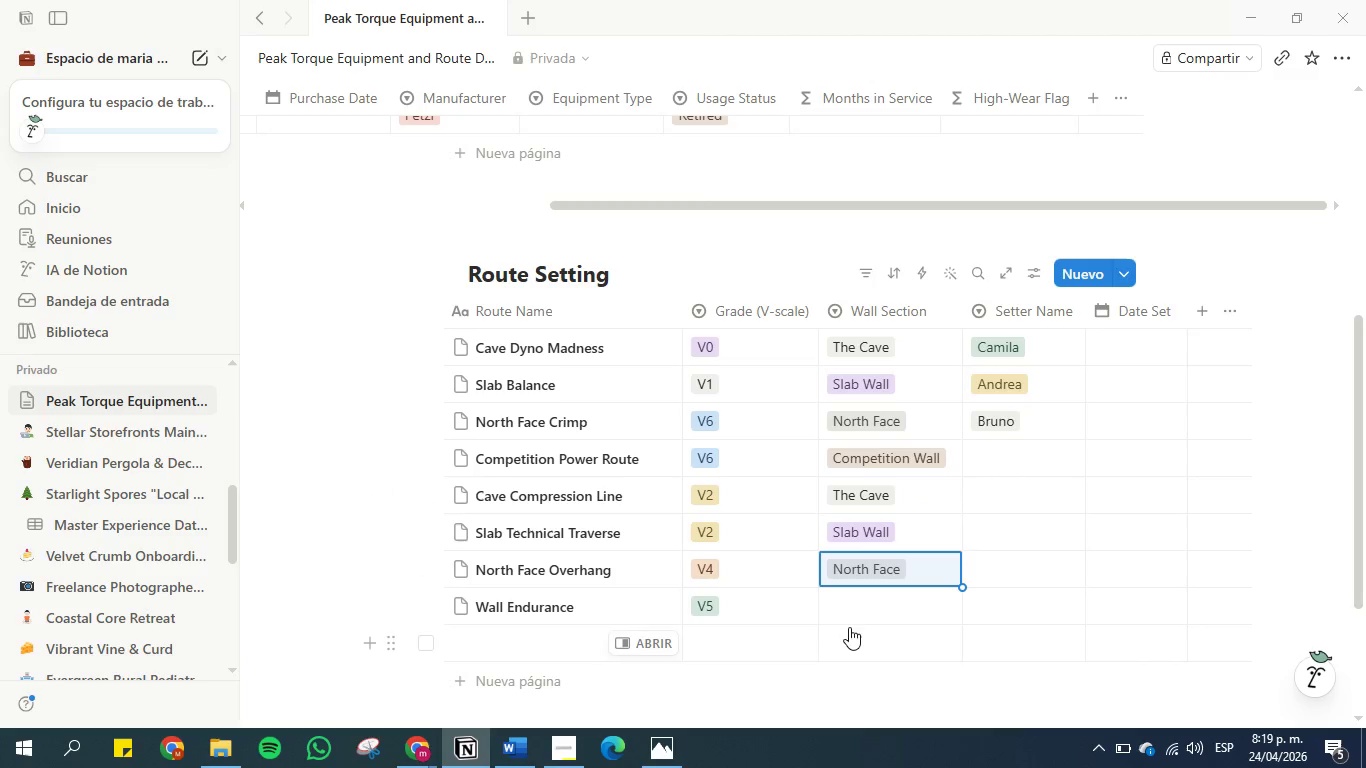 
left_click([850, 605])
 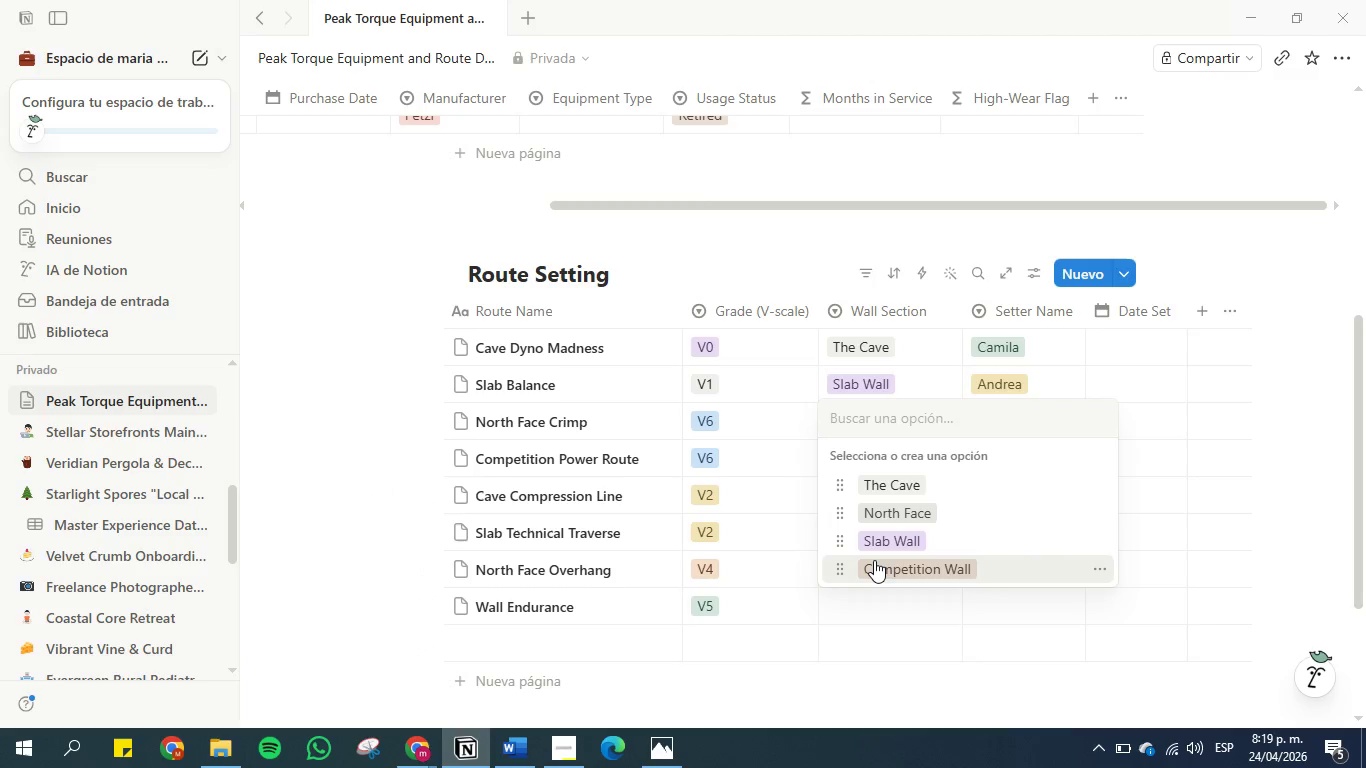 
left_click([874, 560])
 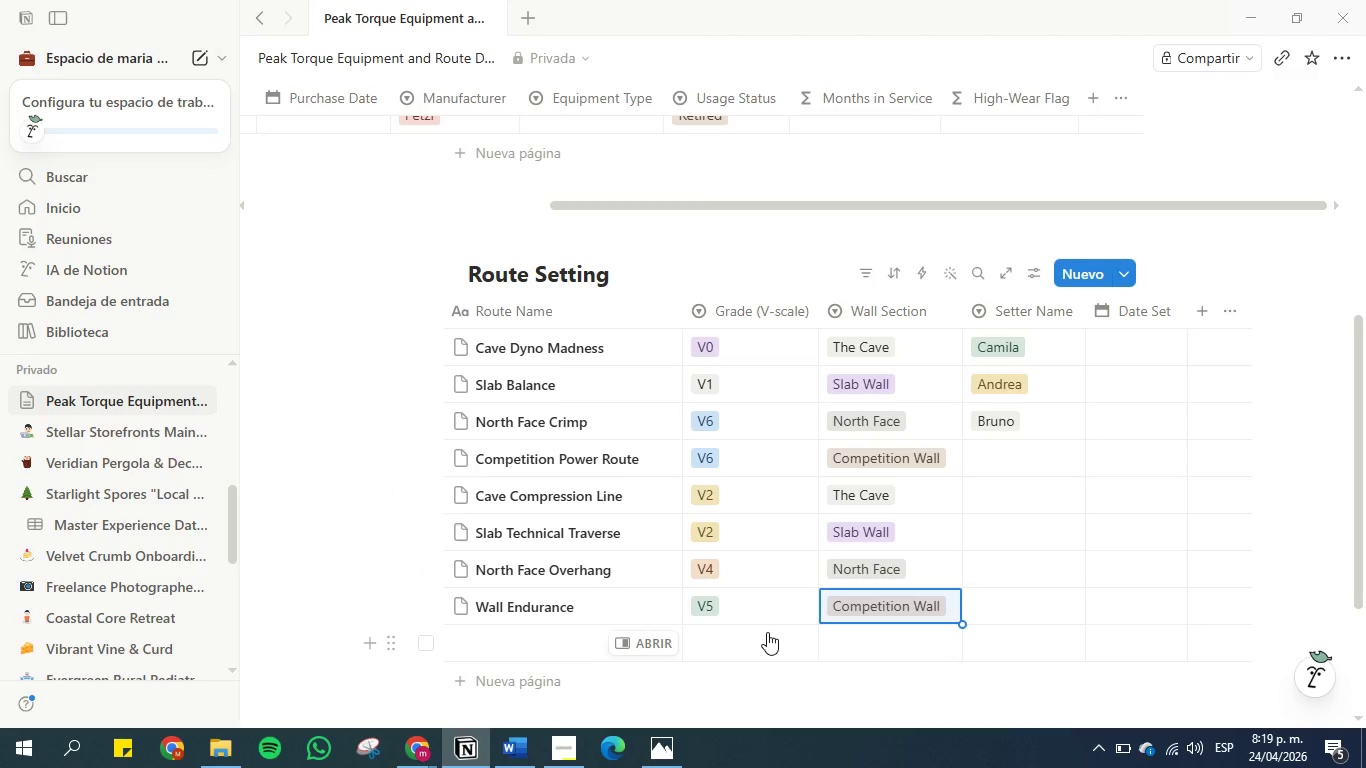 
wait(5.13)
 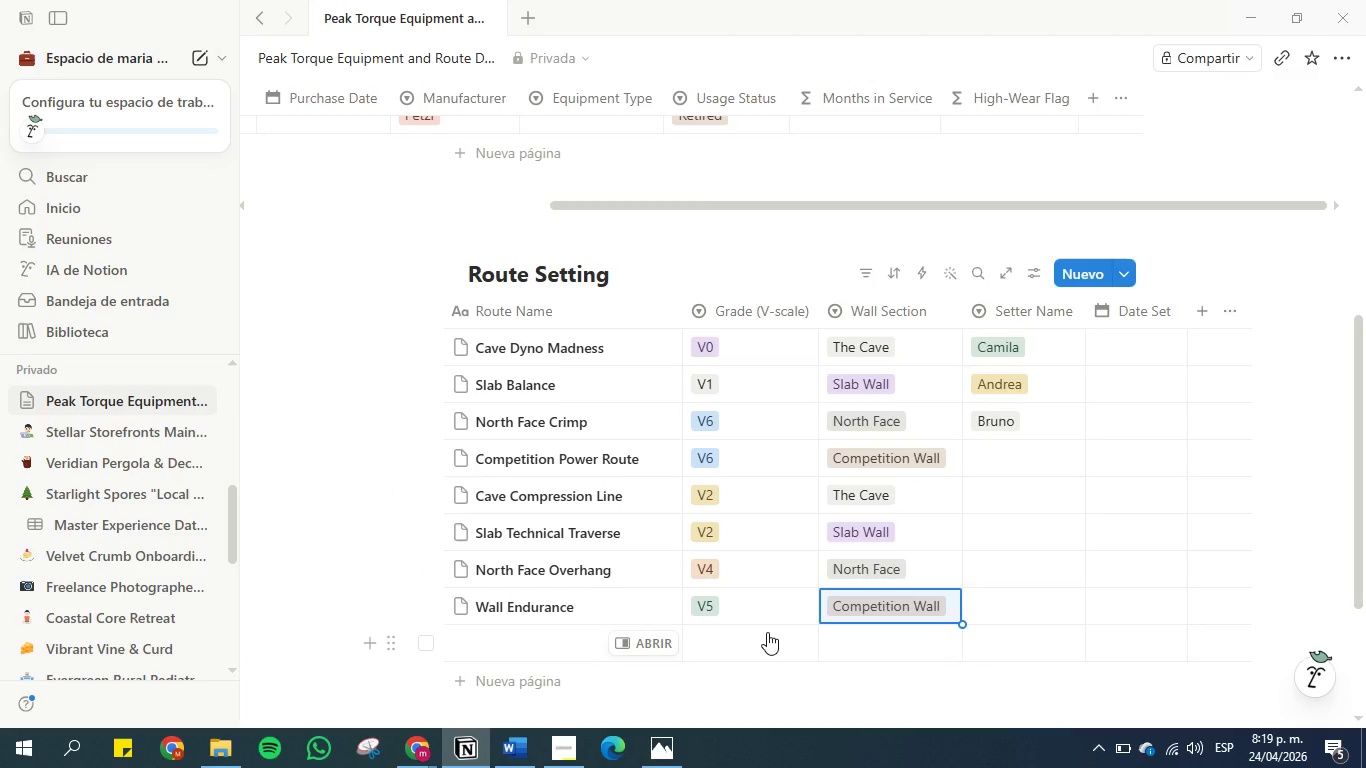 
mouse_move([706, 592])
 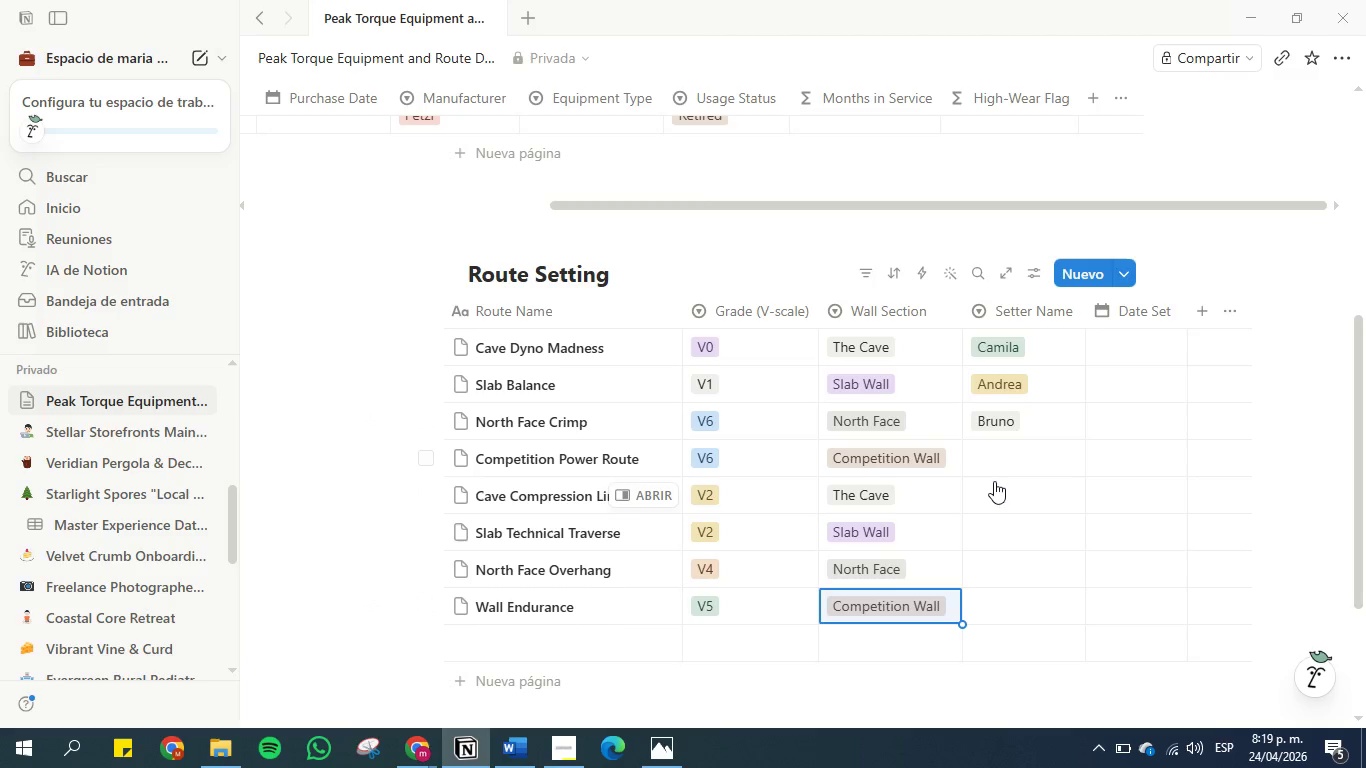 
left_click([988, 464])
 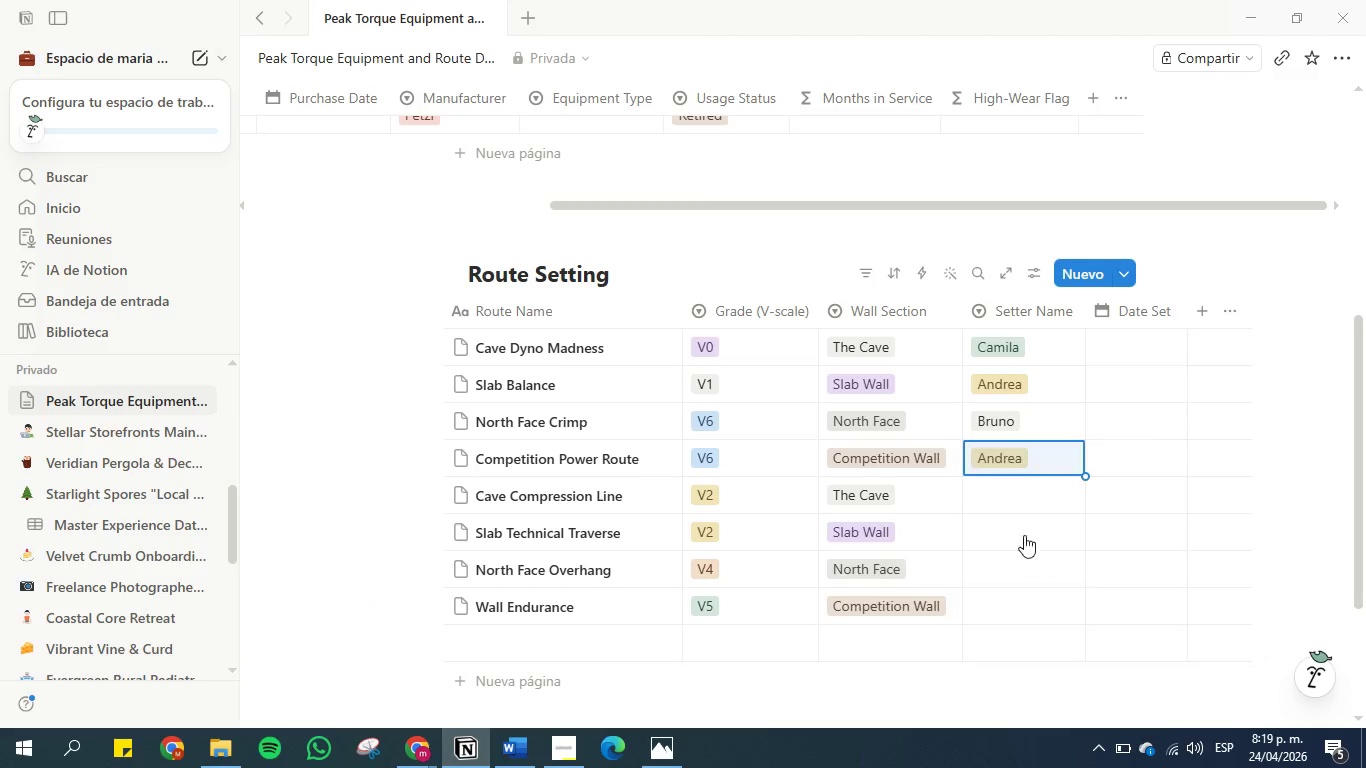 
left_click([992, 496])
 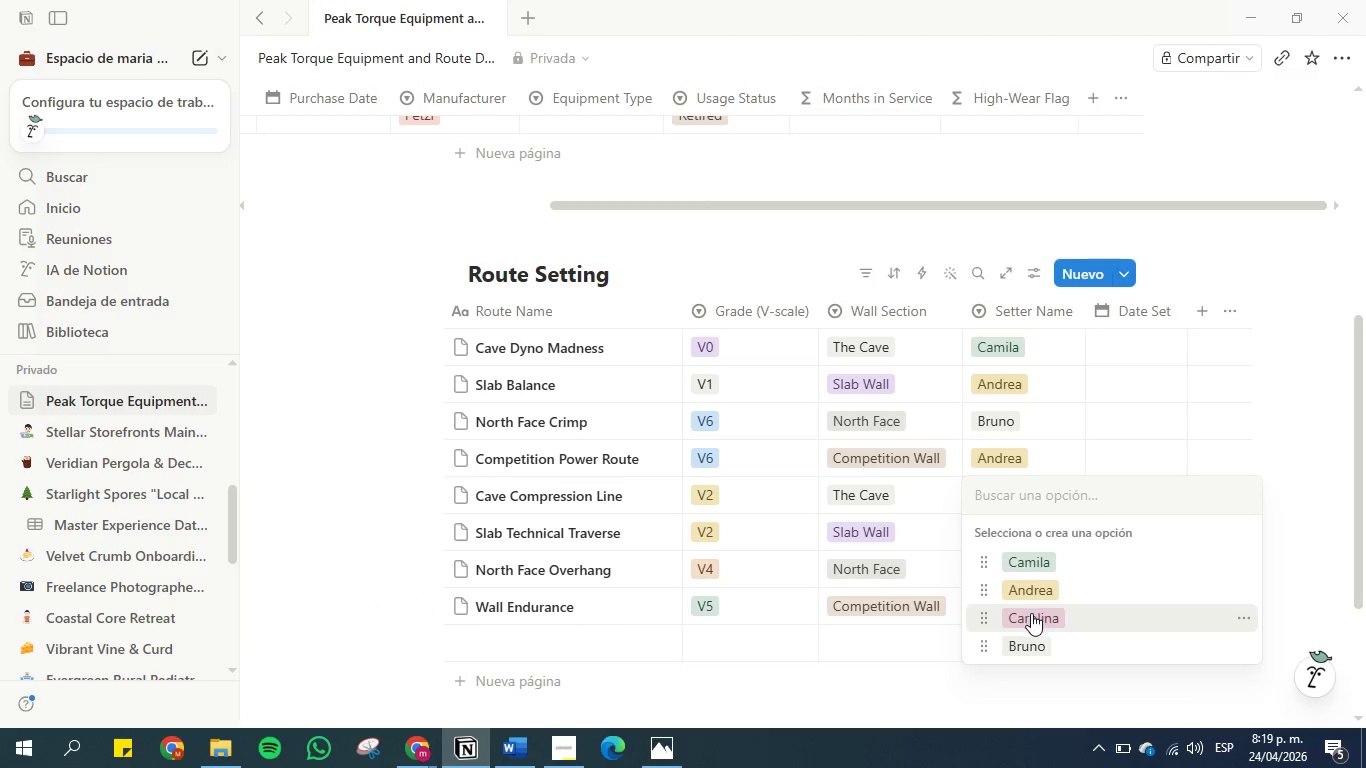 
left_click([1031, 613])
 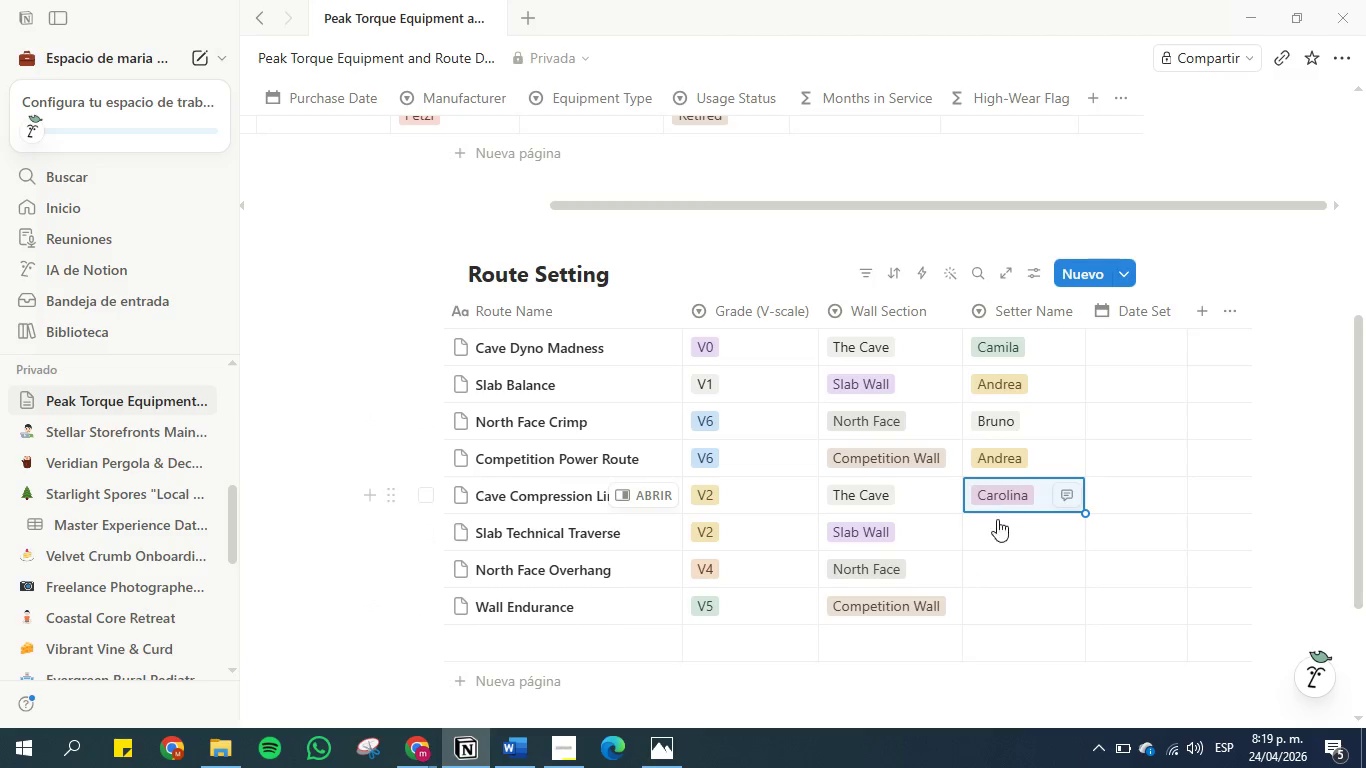 
left_click([997, 533])
 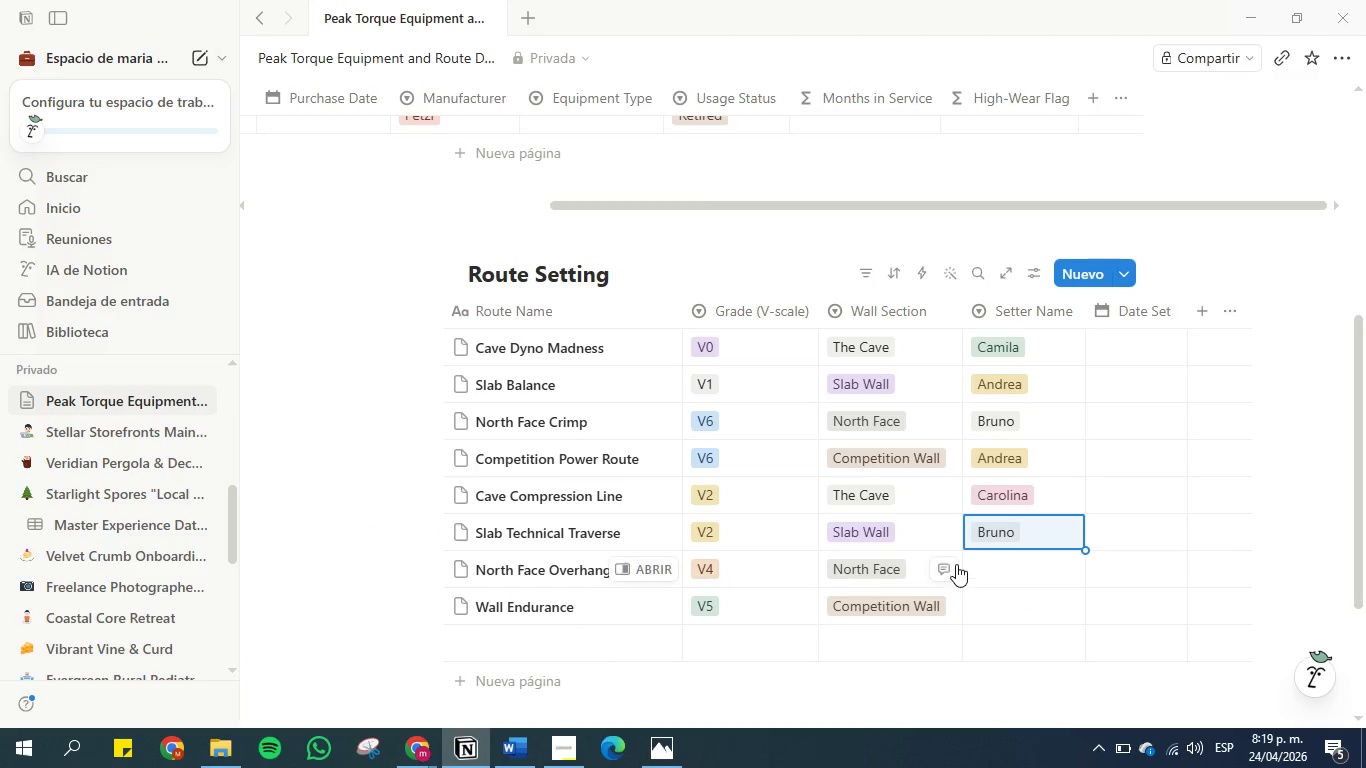 
left_click([997, 576])
 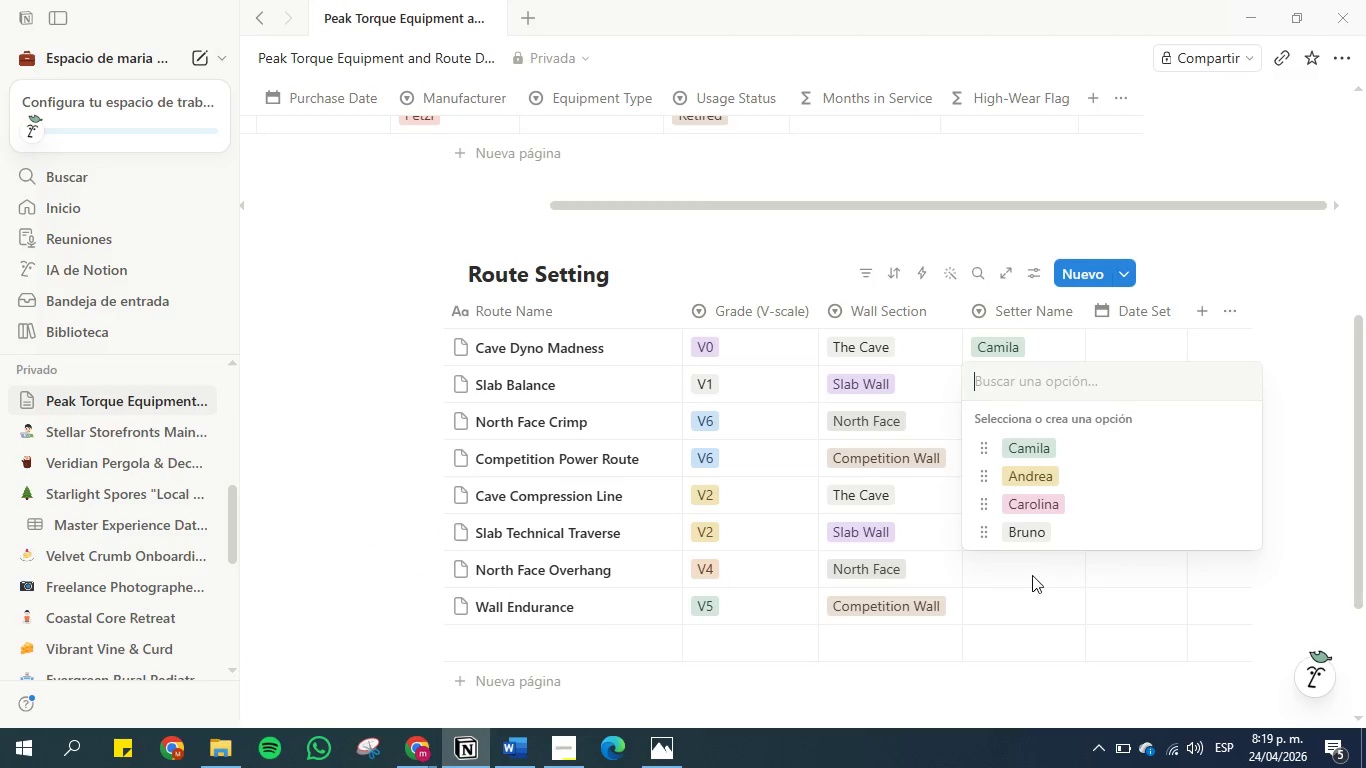 
left_click([1029, 562])
 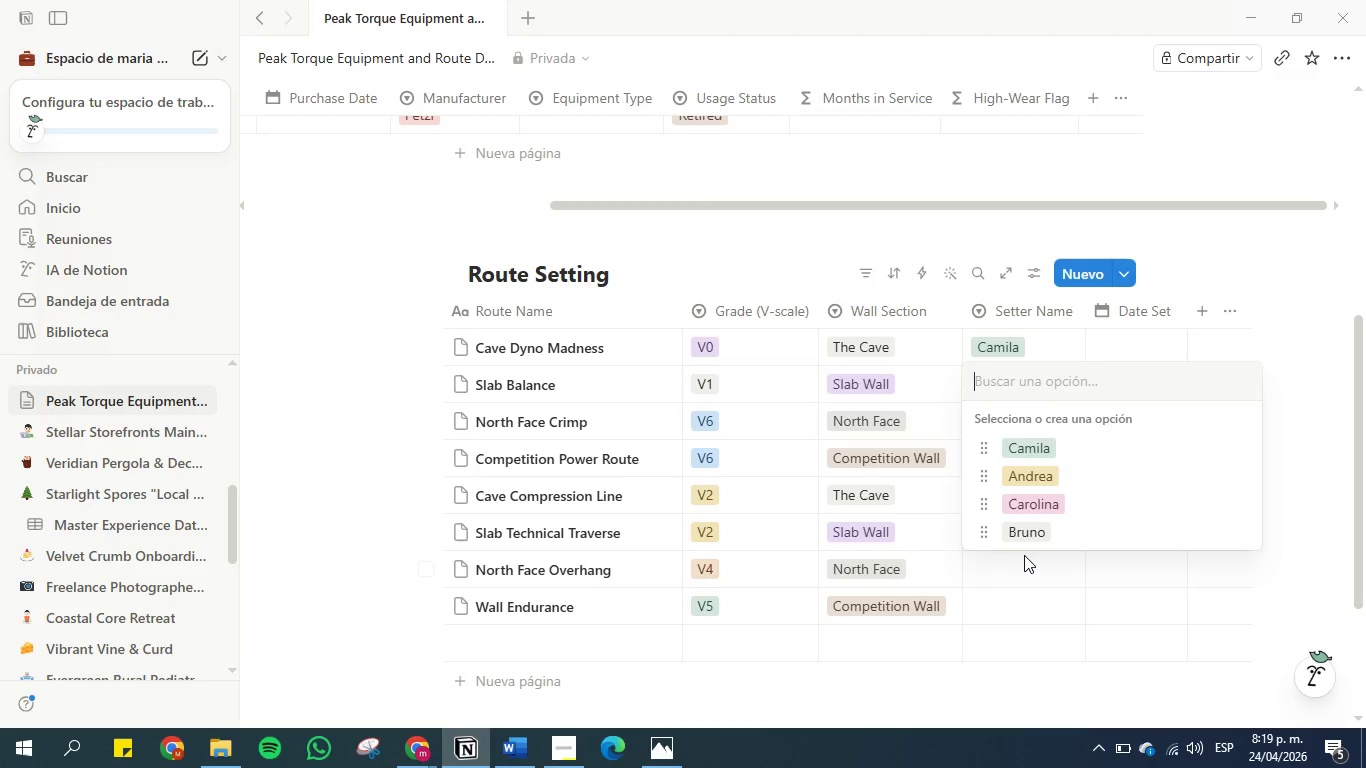 
left_click([1017, 535])
 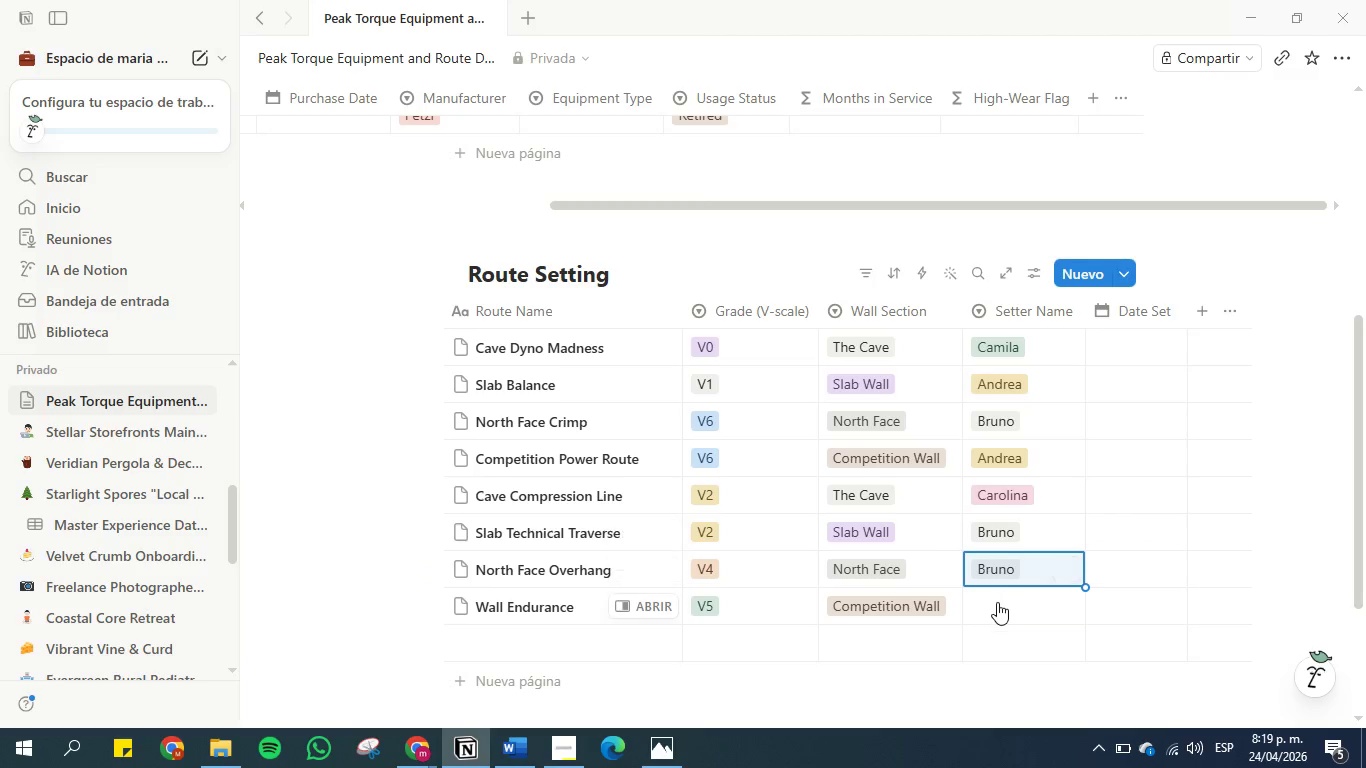 
left_click([997, 602])
 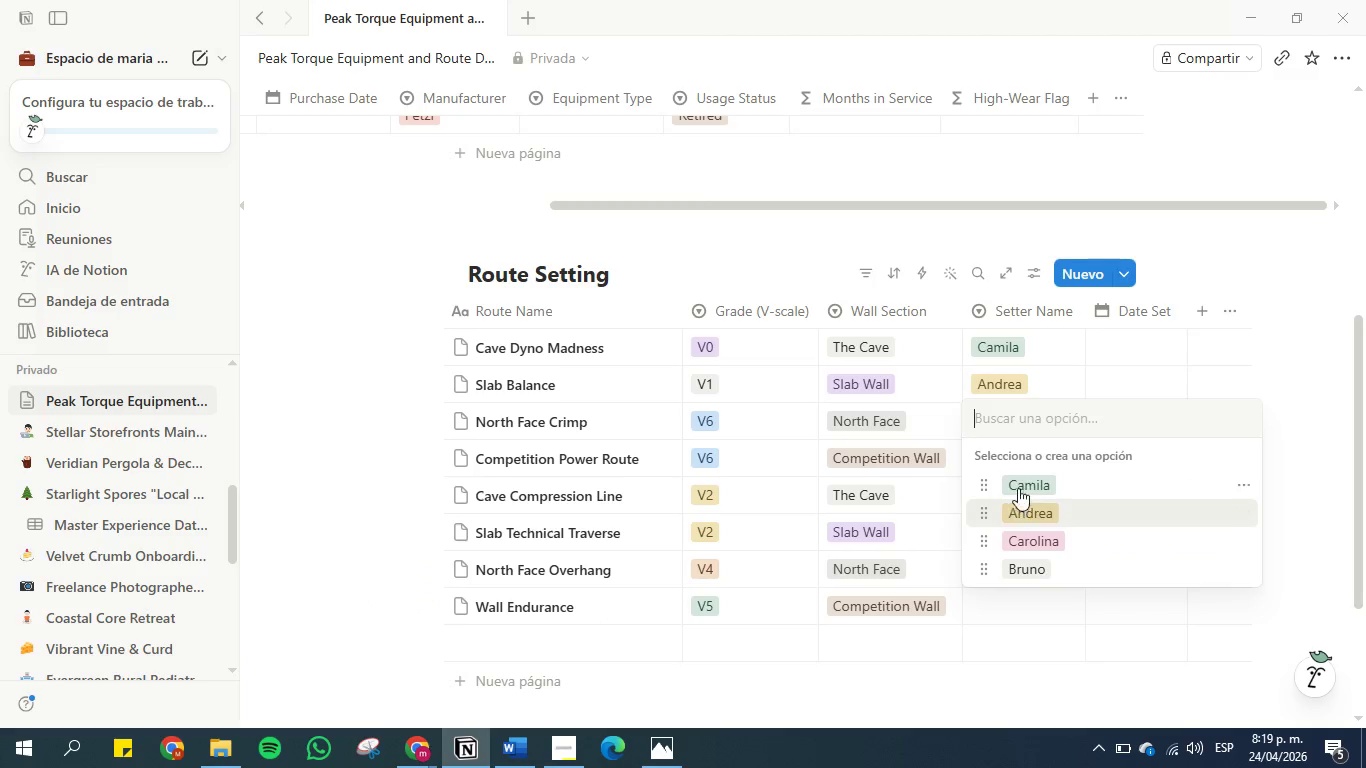 
left_click([1019, 482])
 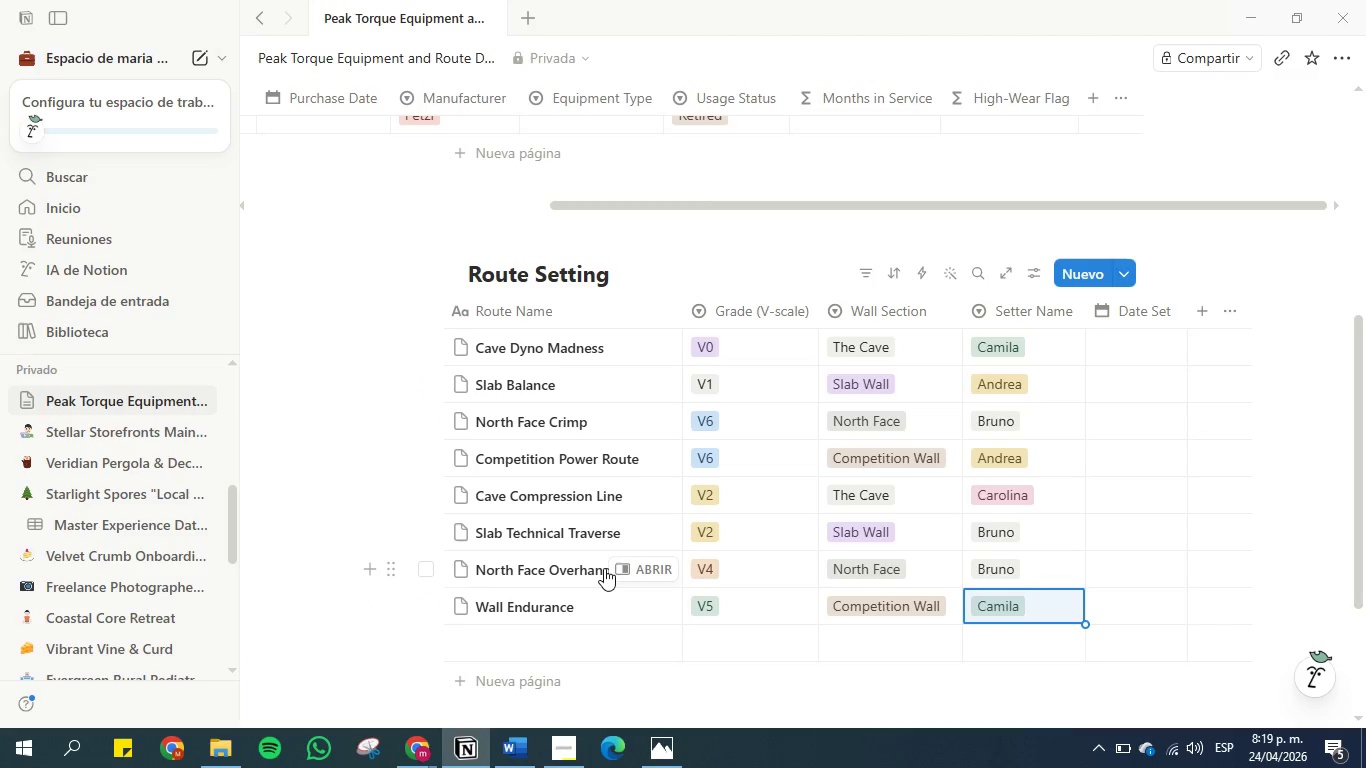 
wait(6.98)
 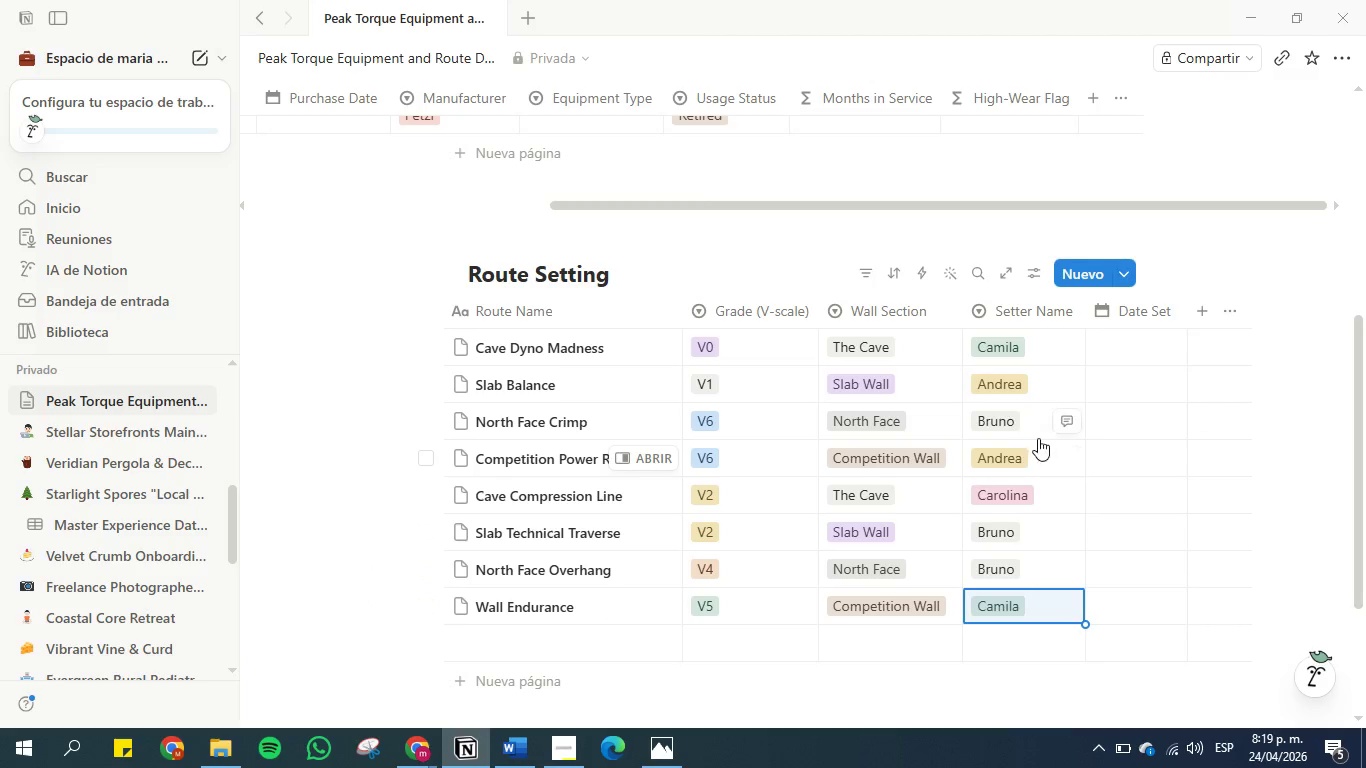 
scroll: coordinate [881, 543], scroll_direction: down, amount: 1.0
 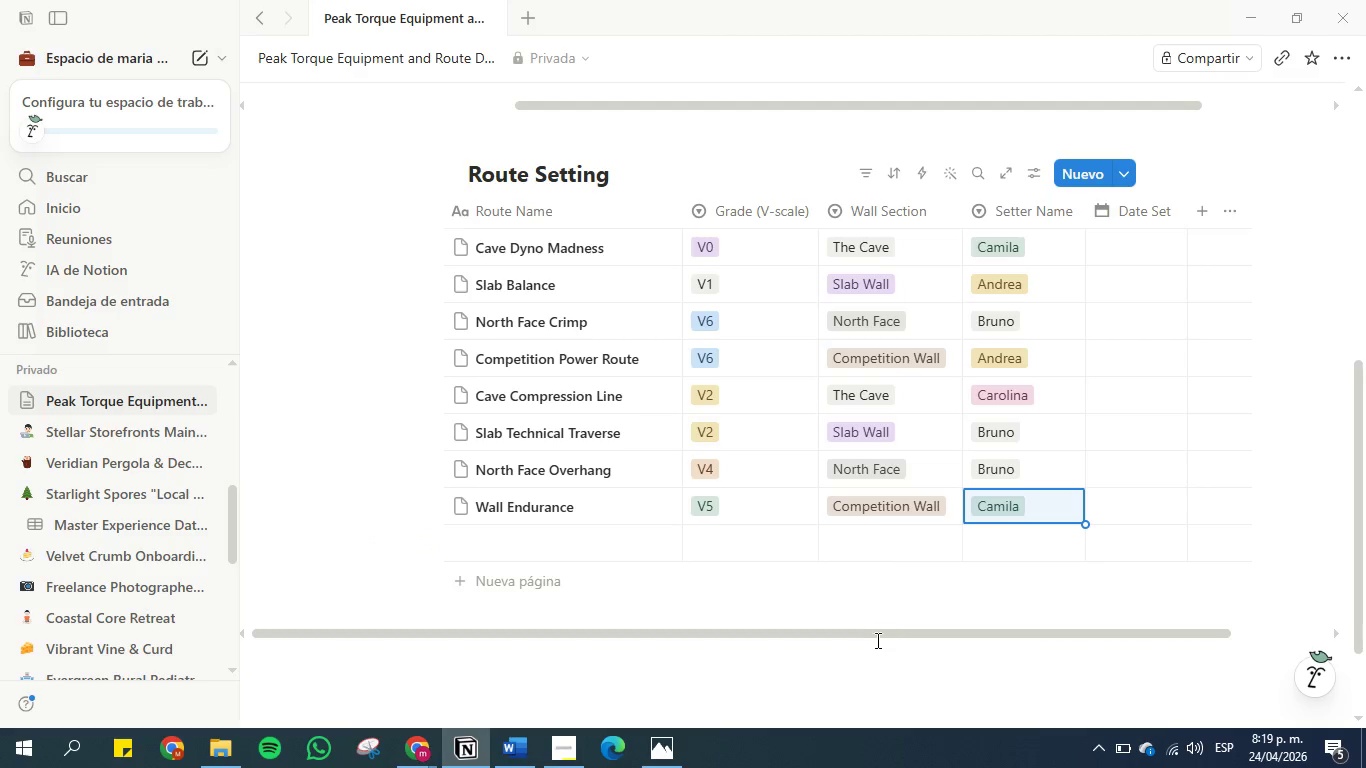 
left_click_drag(start_coordinate=[876, 635], to_coordinate=[795, 634])
 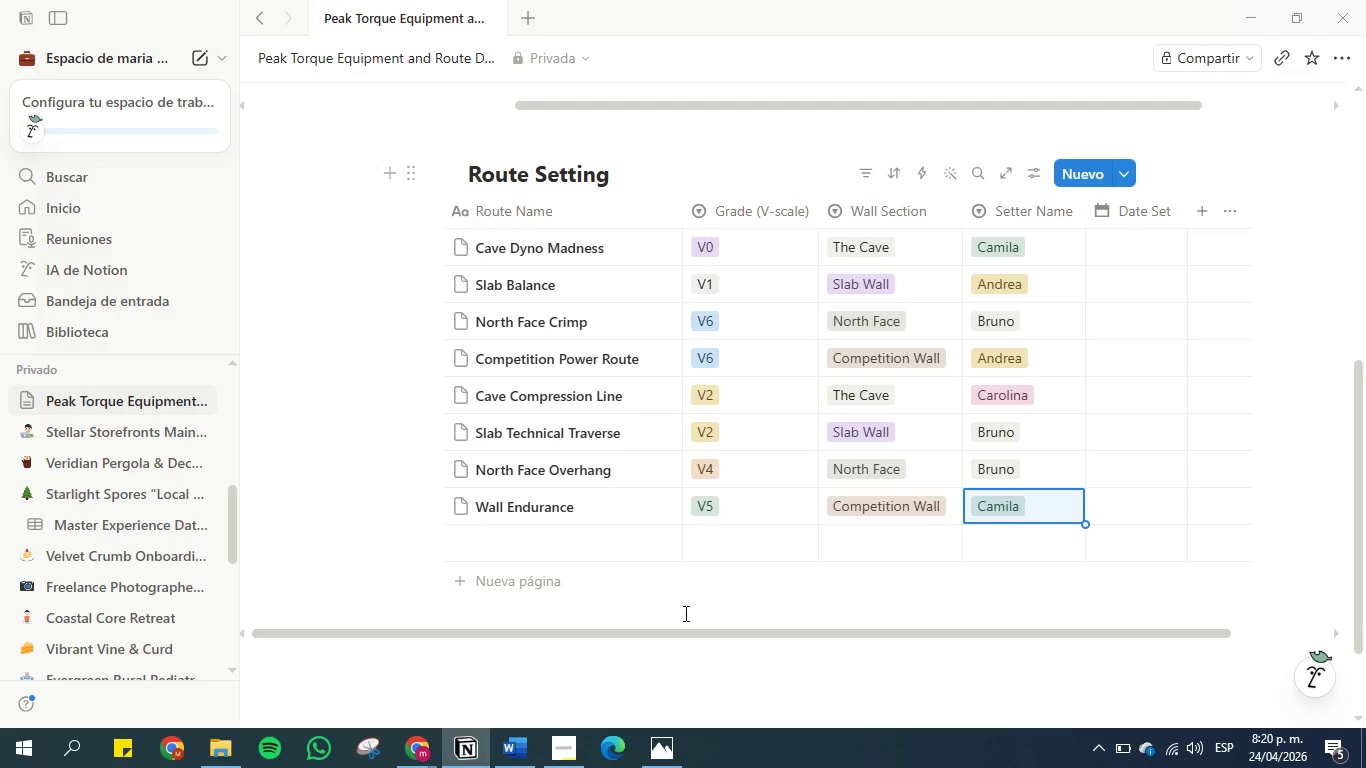 
left_click([559, 747])